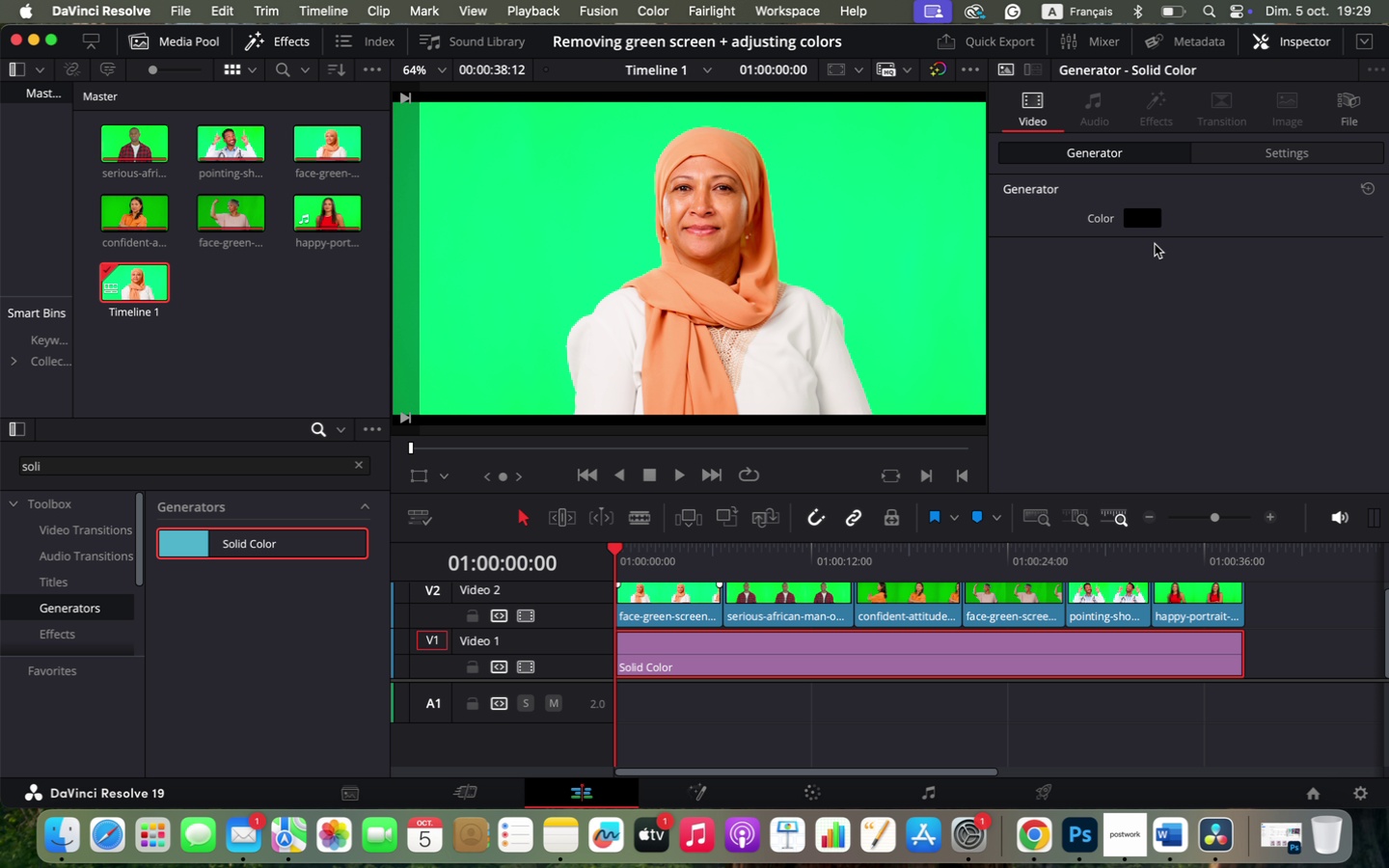 
left_click([1148, 221])
 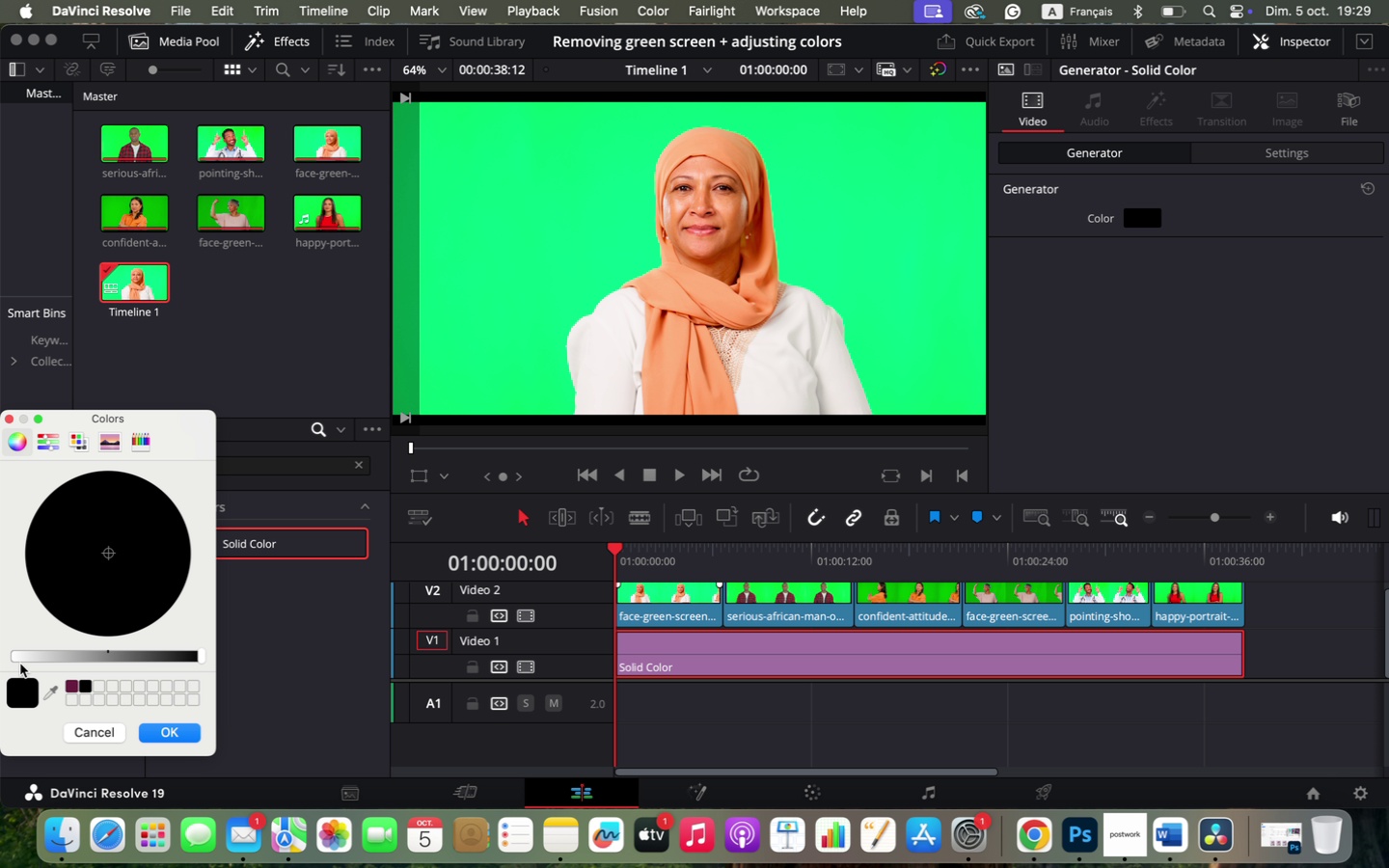 
left_click_drag(start_coordinate=[29, 658], to_coordinate=[55, 658])
 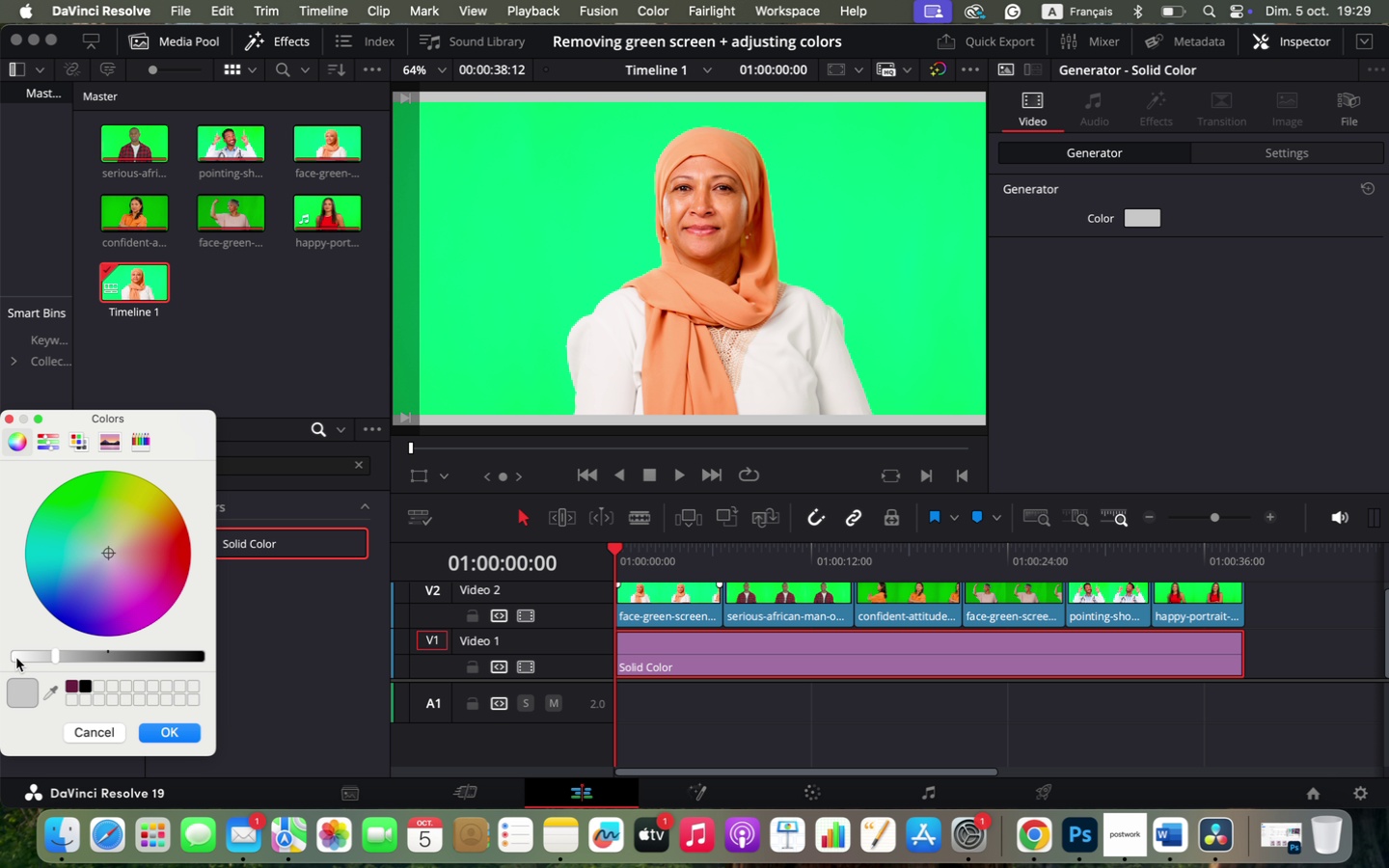 
left_click([22, 653])
 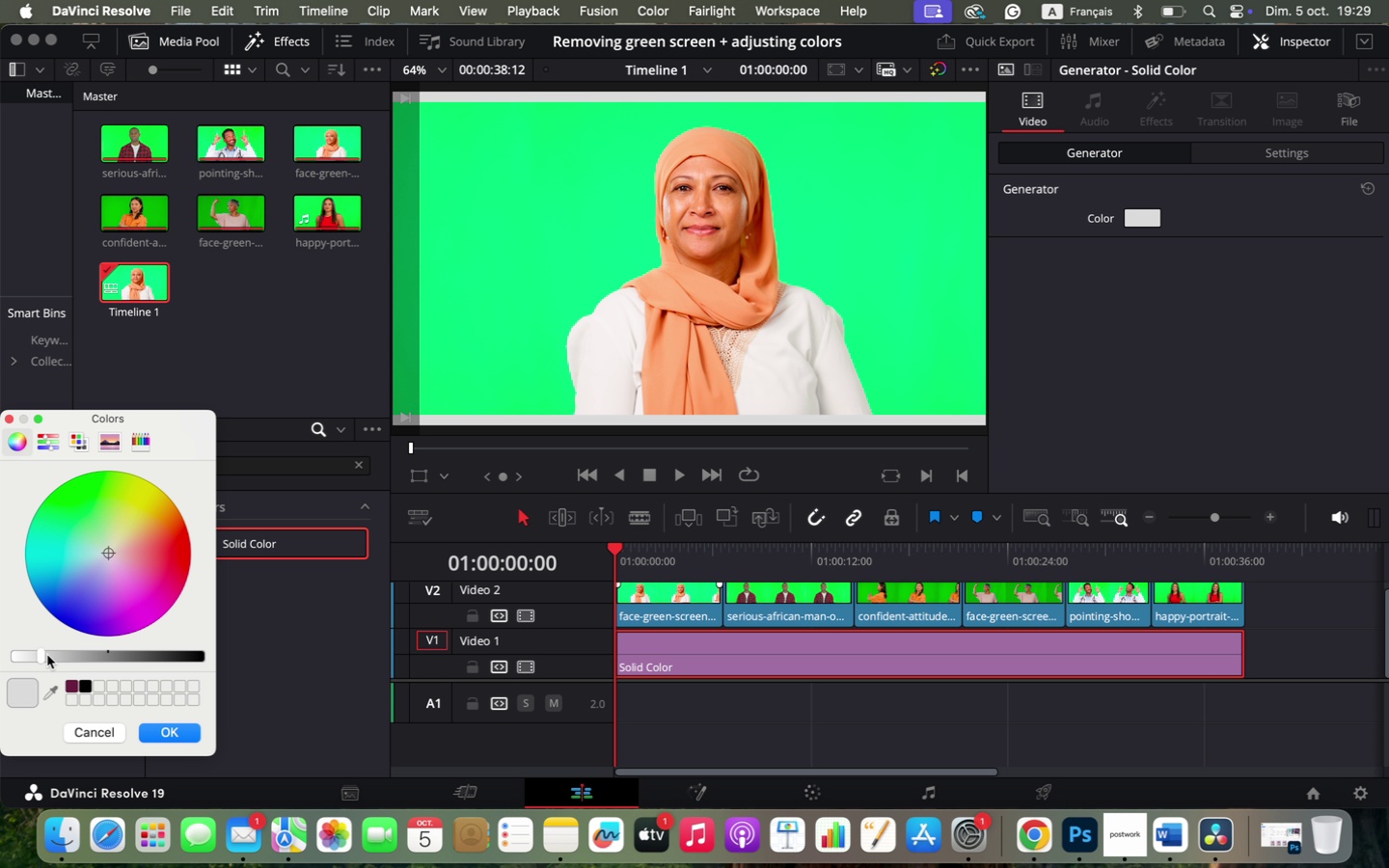 
left_click([49, 656])
 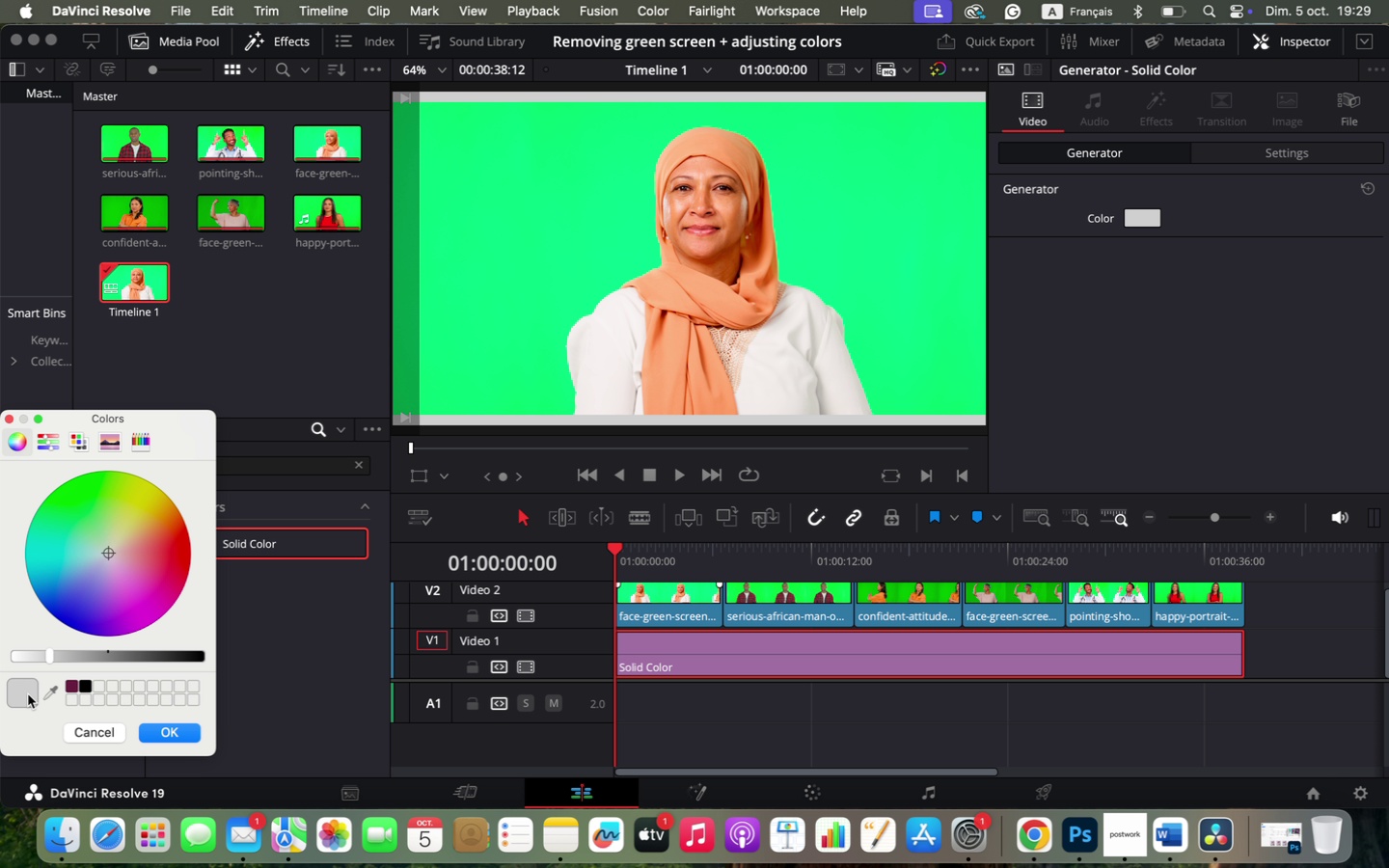 
left_click([28, 694])
 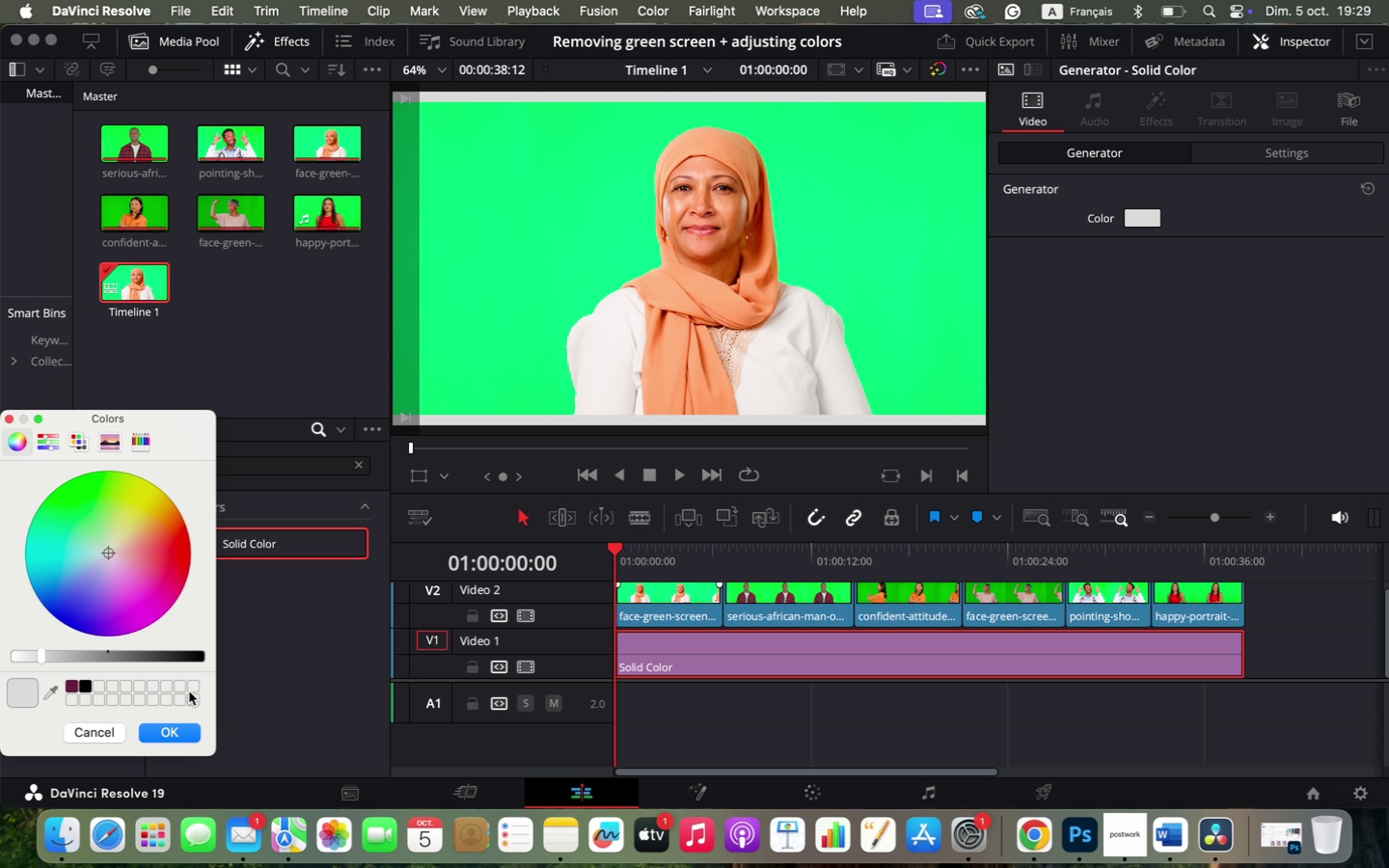 
left_click([176, 733])
 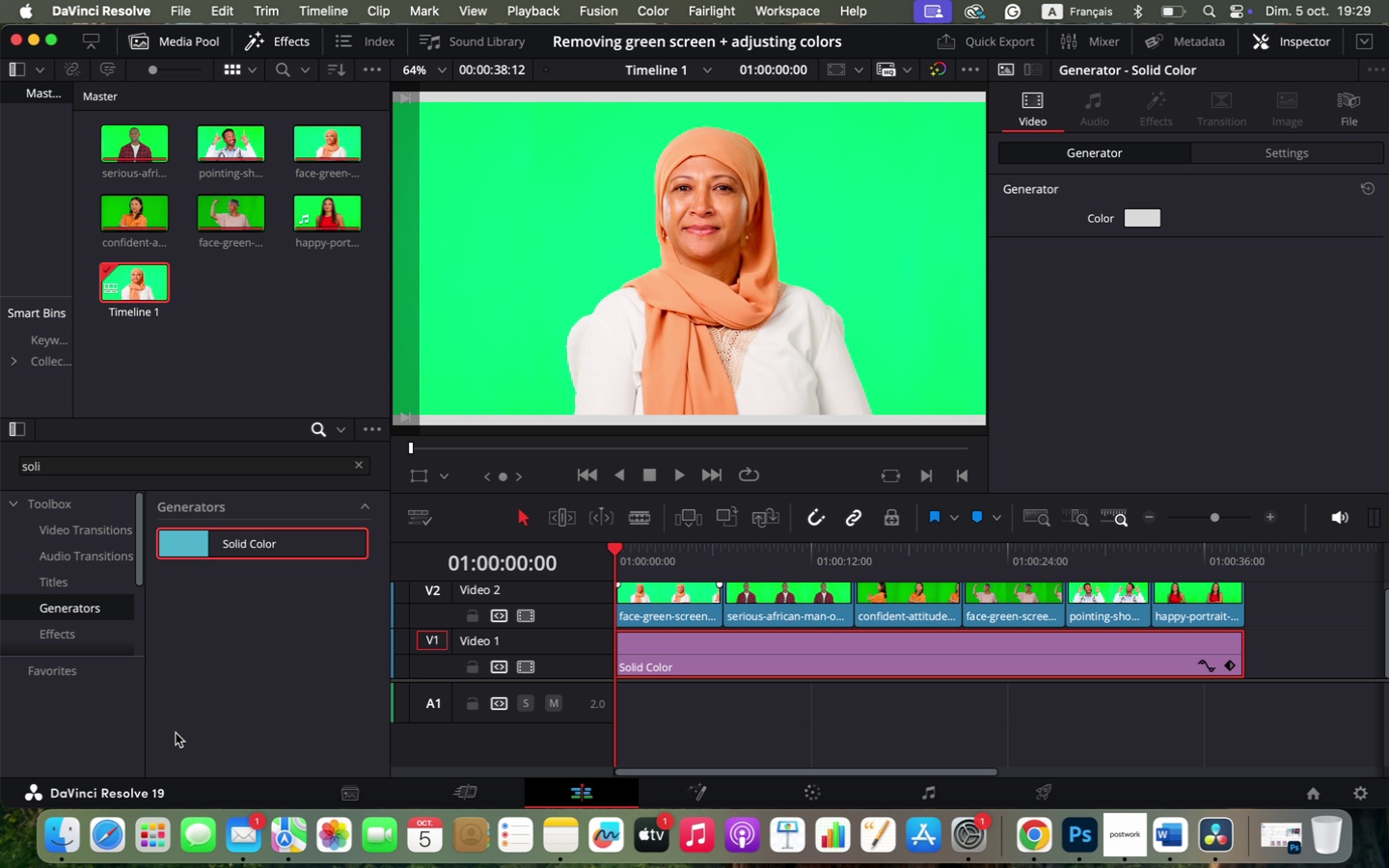 
wait(7.02)
 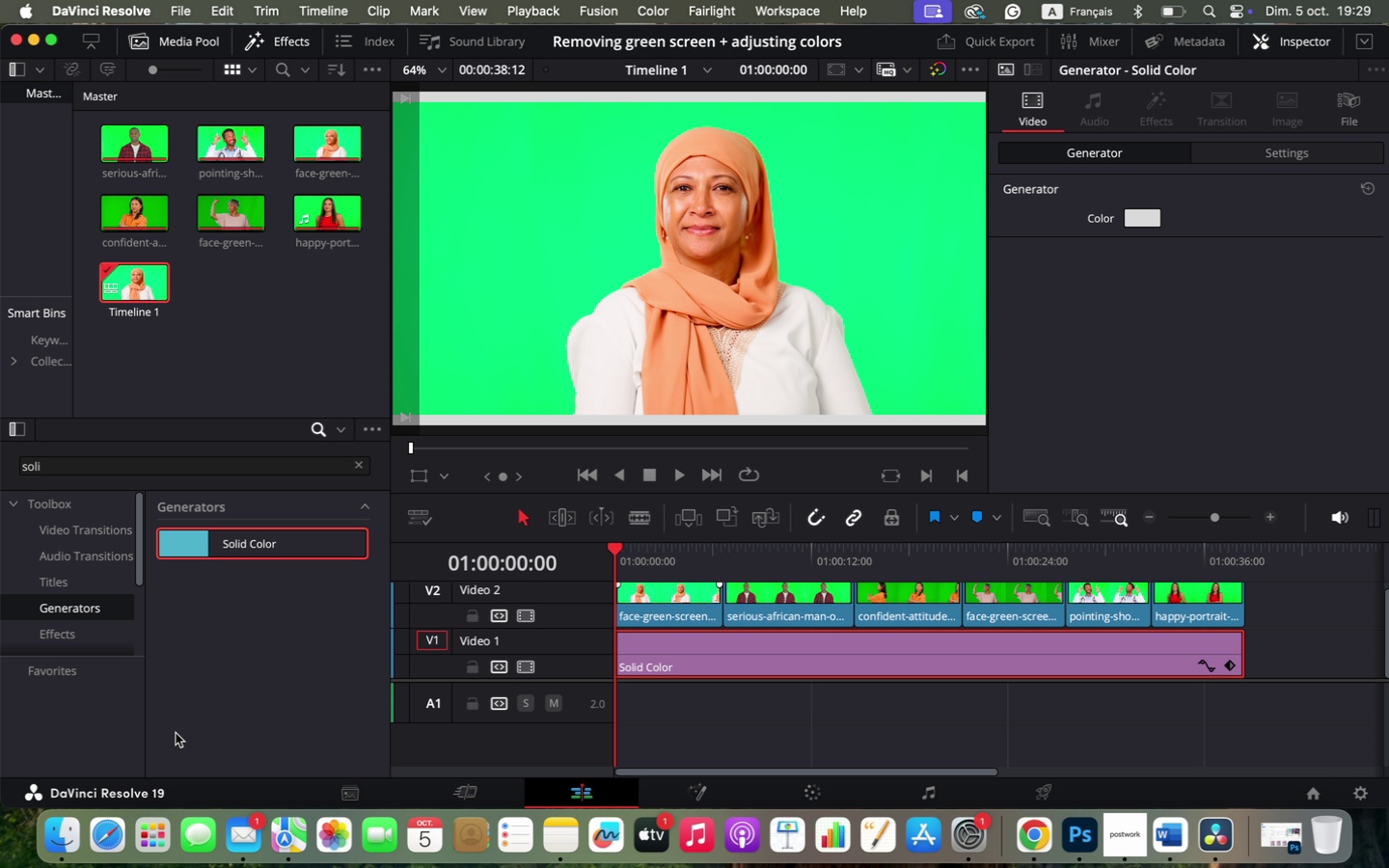 
left_click([361, 469])
 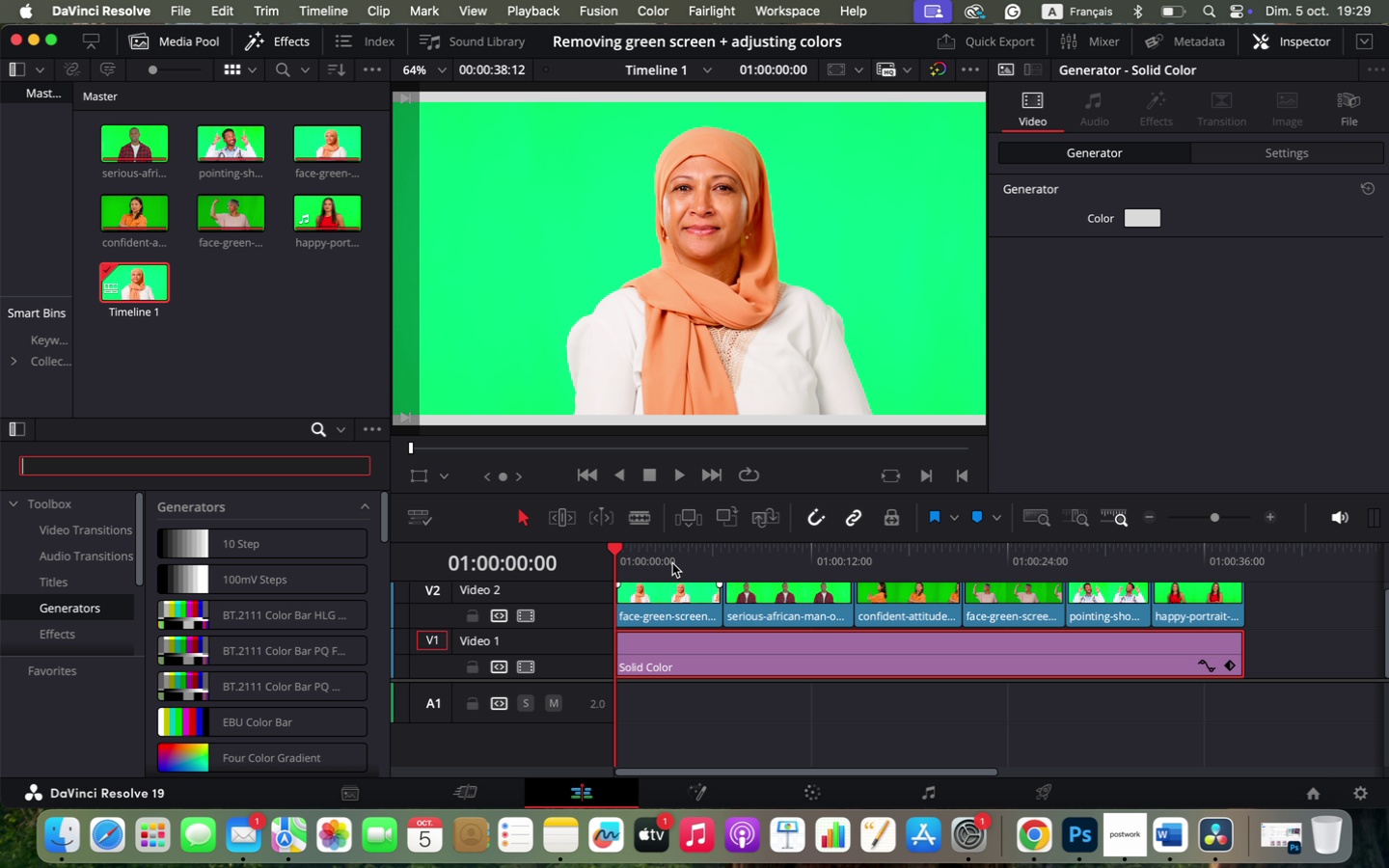 
left_click([672, 563])
 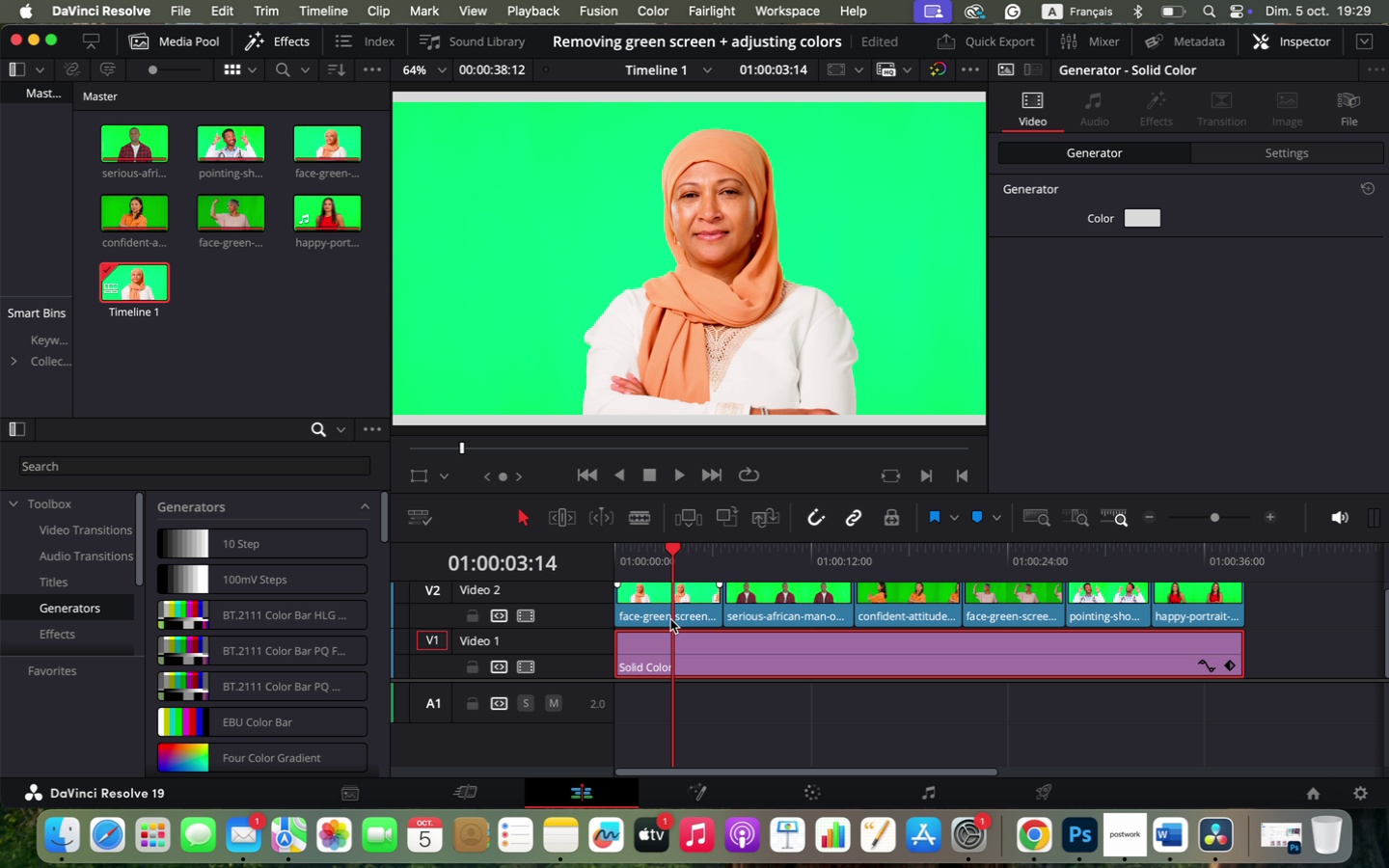 
scroll: coordinate [670, 619], scroll_direction: up, amount: 3.0
 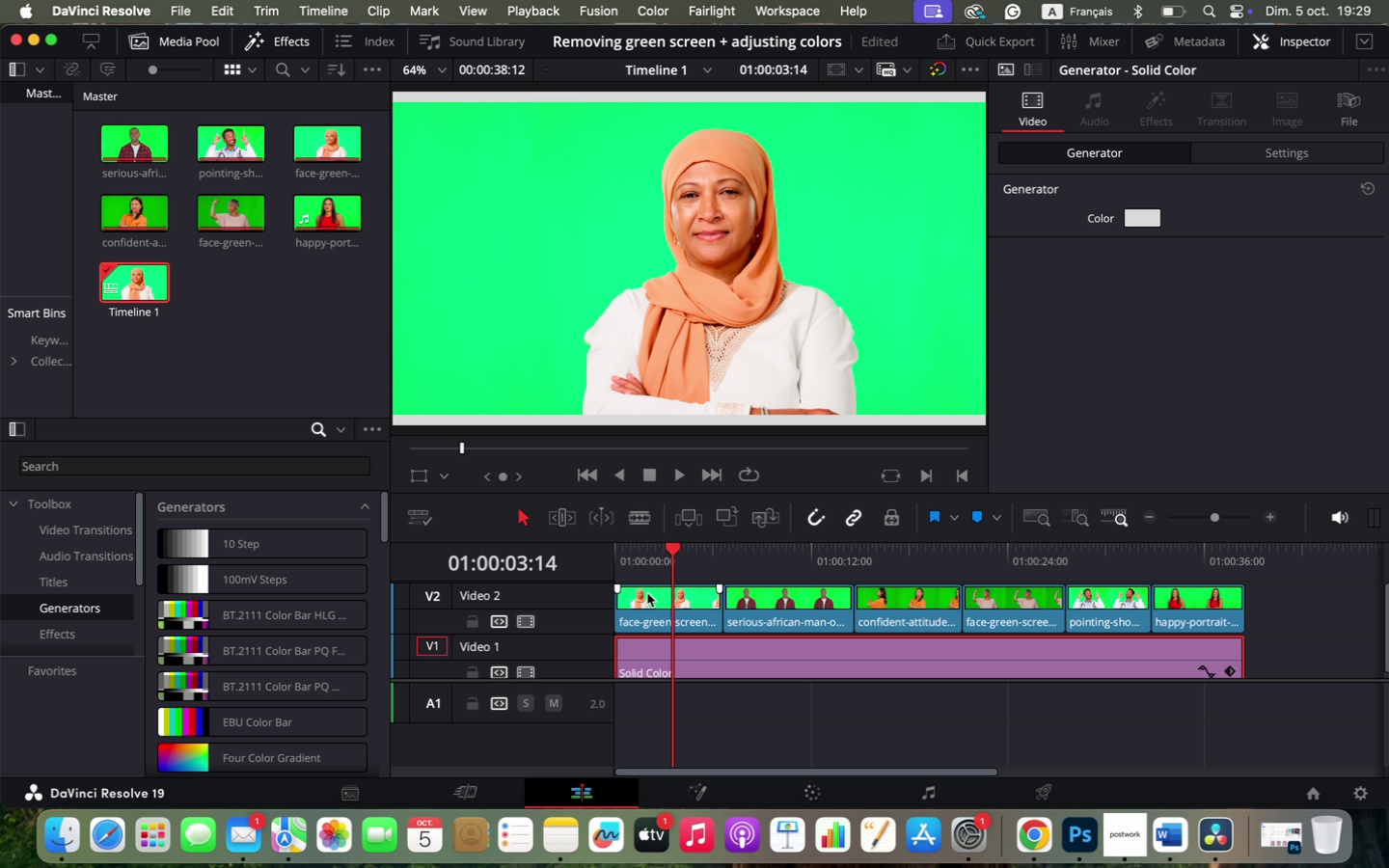 
left_click([649, 604])
 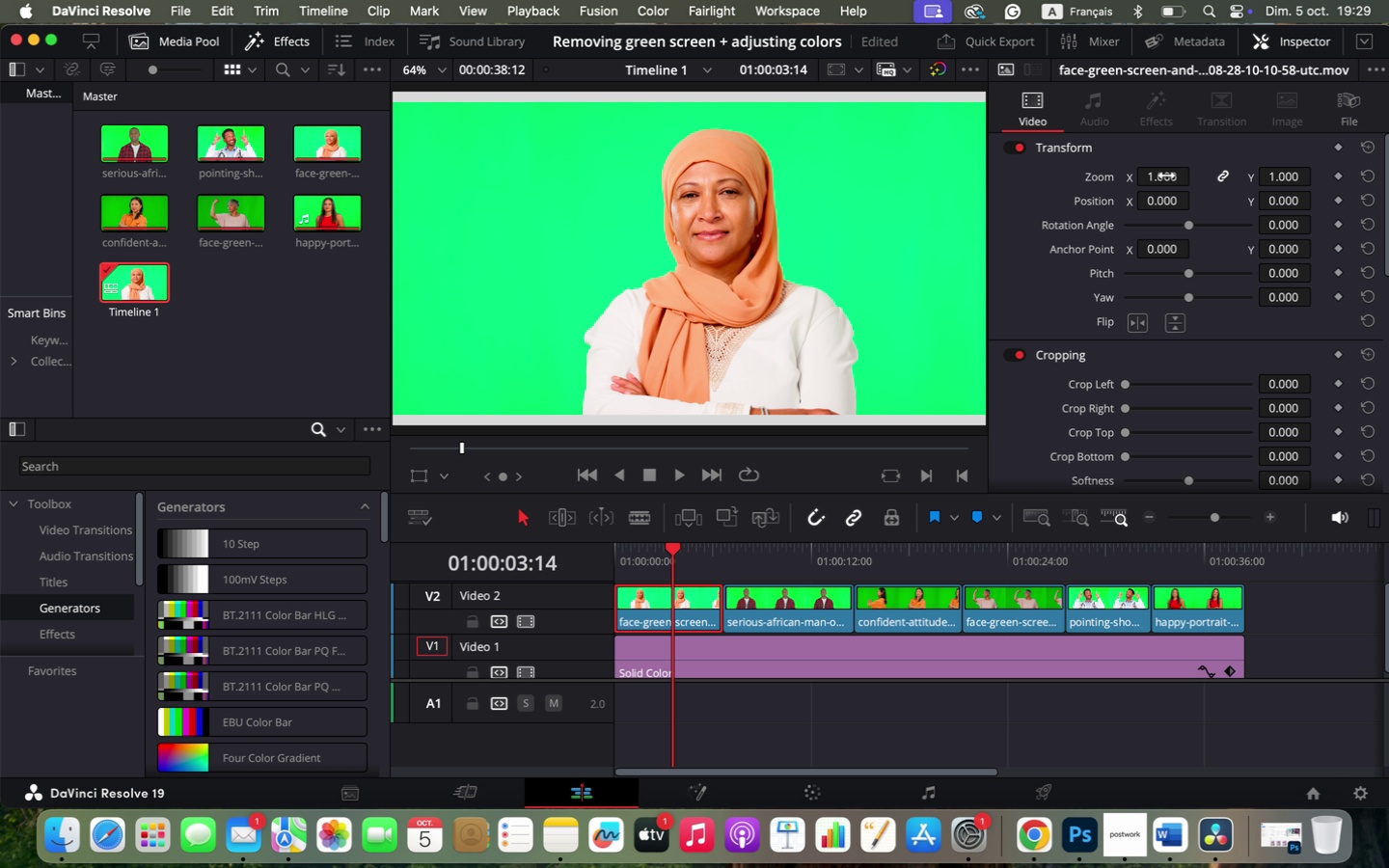 
left_click_drag(start_coordinate=[1165, 175], to_coordinate=[1173, 176])
 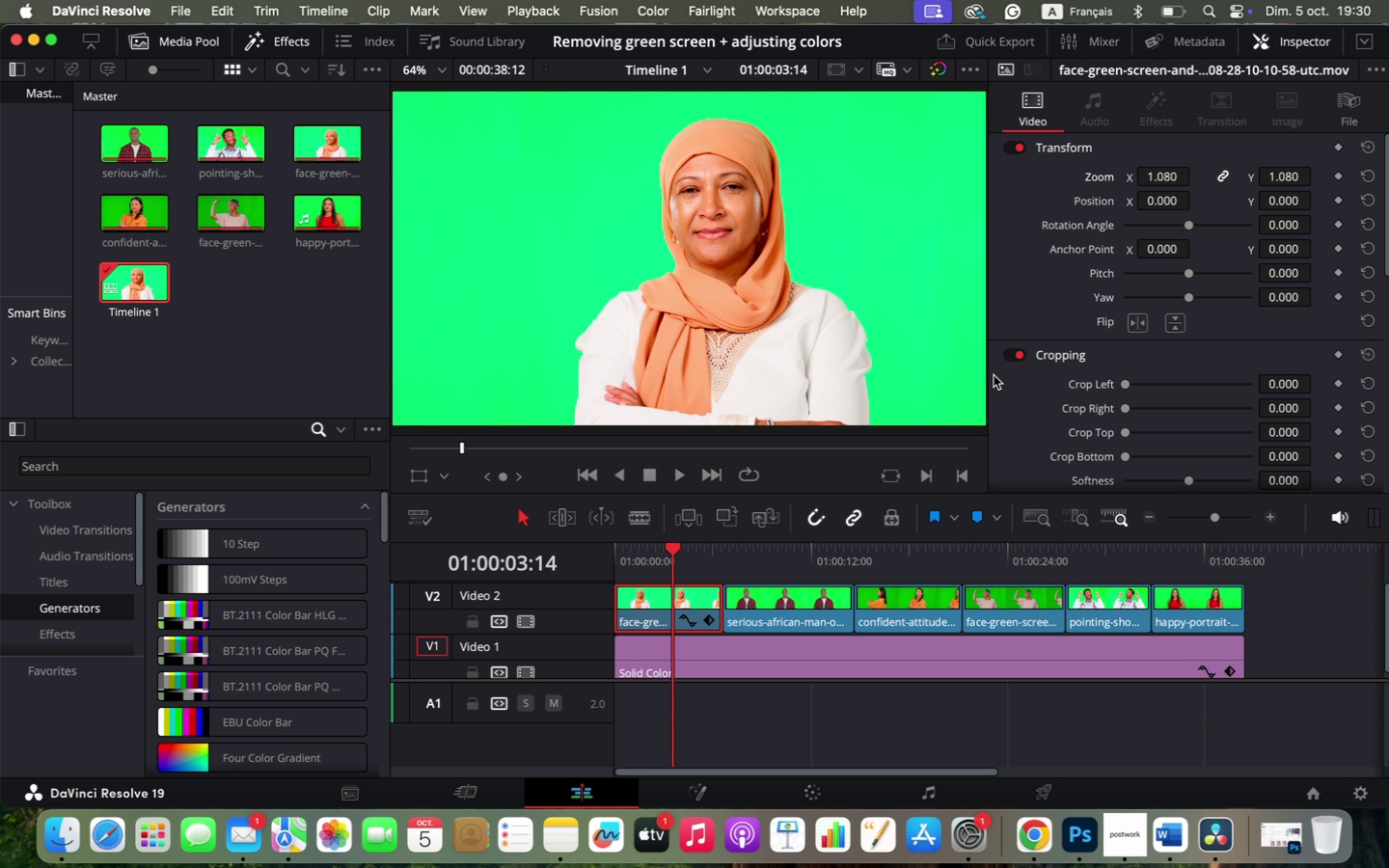 
left_click([984, 373])
 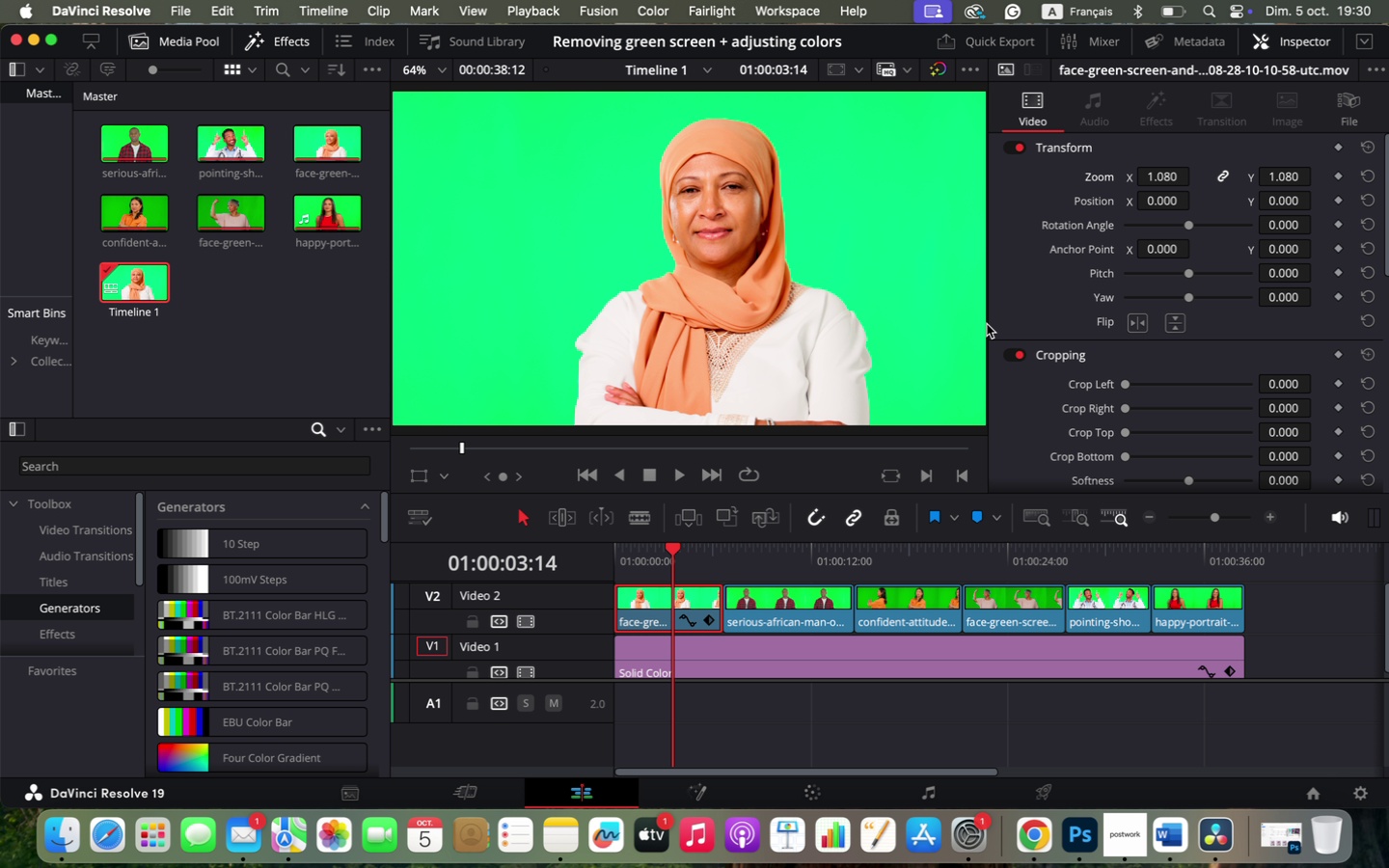 
left_click_drag(start_coordinate=[987, 324], to_coordinate=[994, 325])
 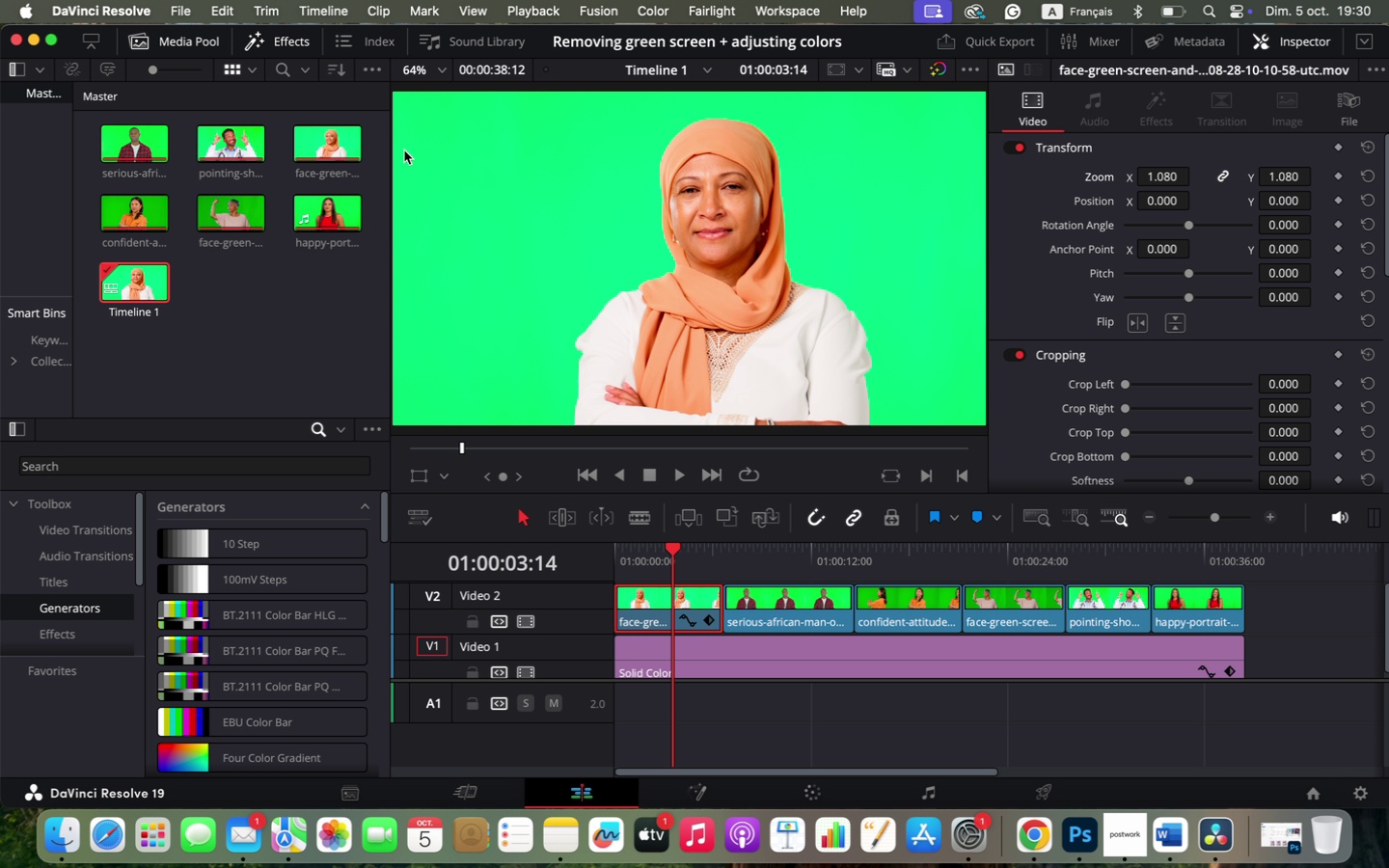 
left_click_drag(start_coordinate=[388, 154], to_coordinate=[350, 163])
 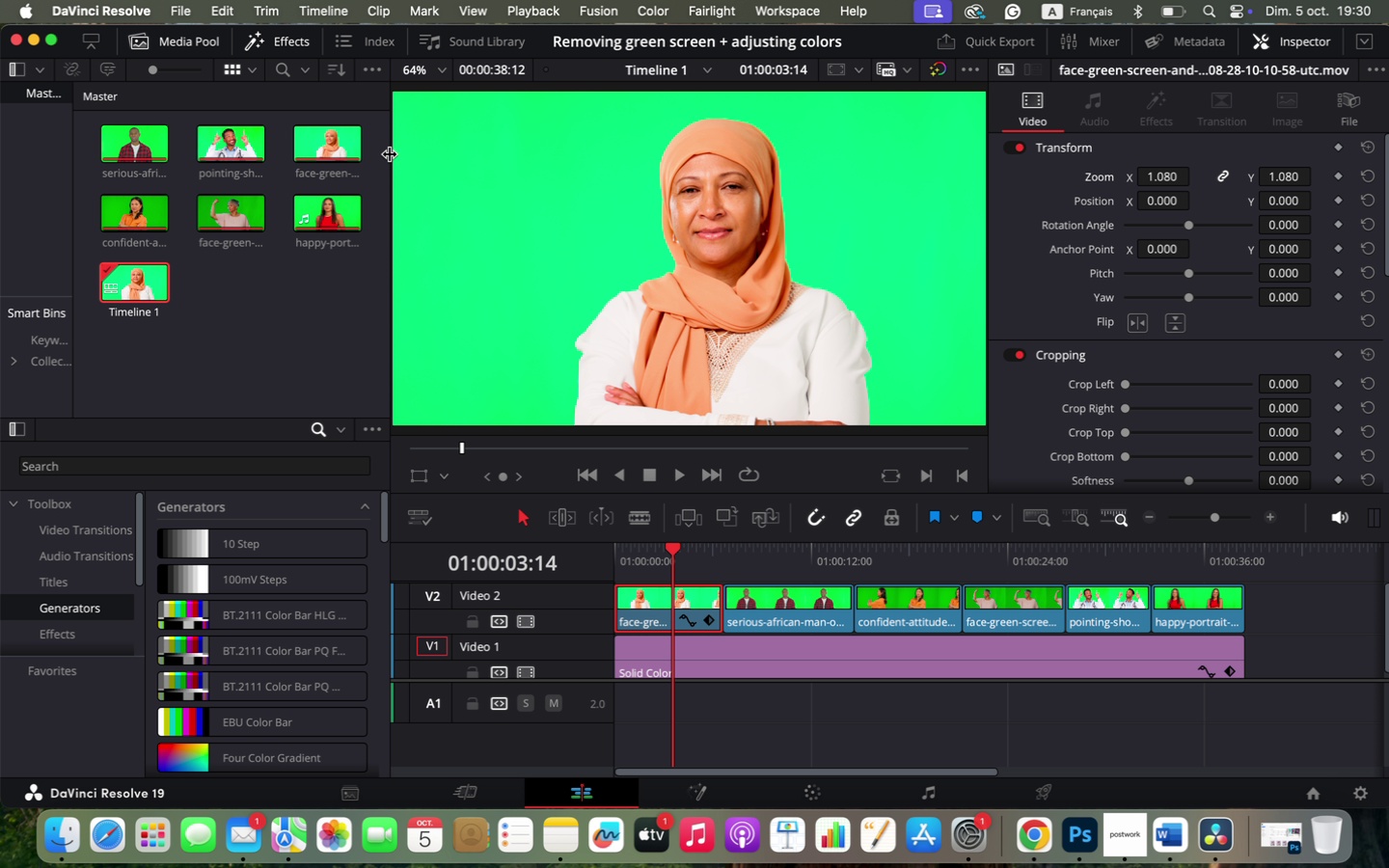 
left_click_drag(start_coordinate=[390, 154], to_coordinate=[346, 155])
 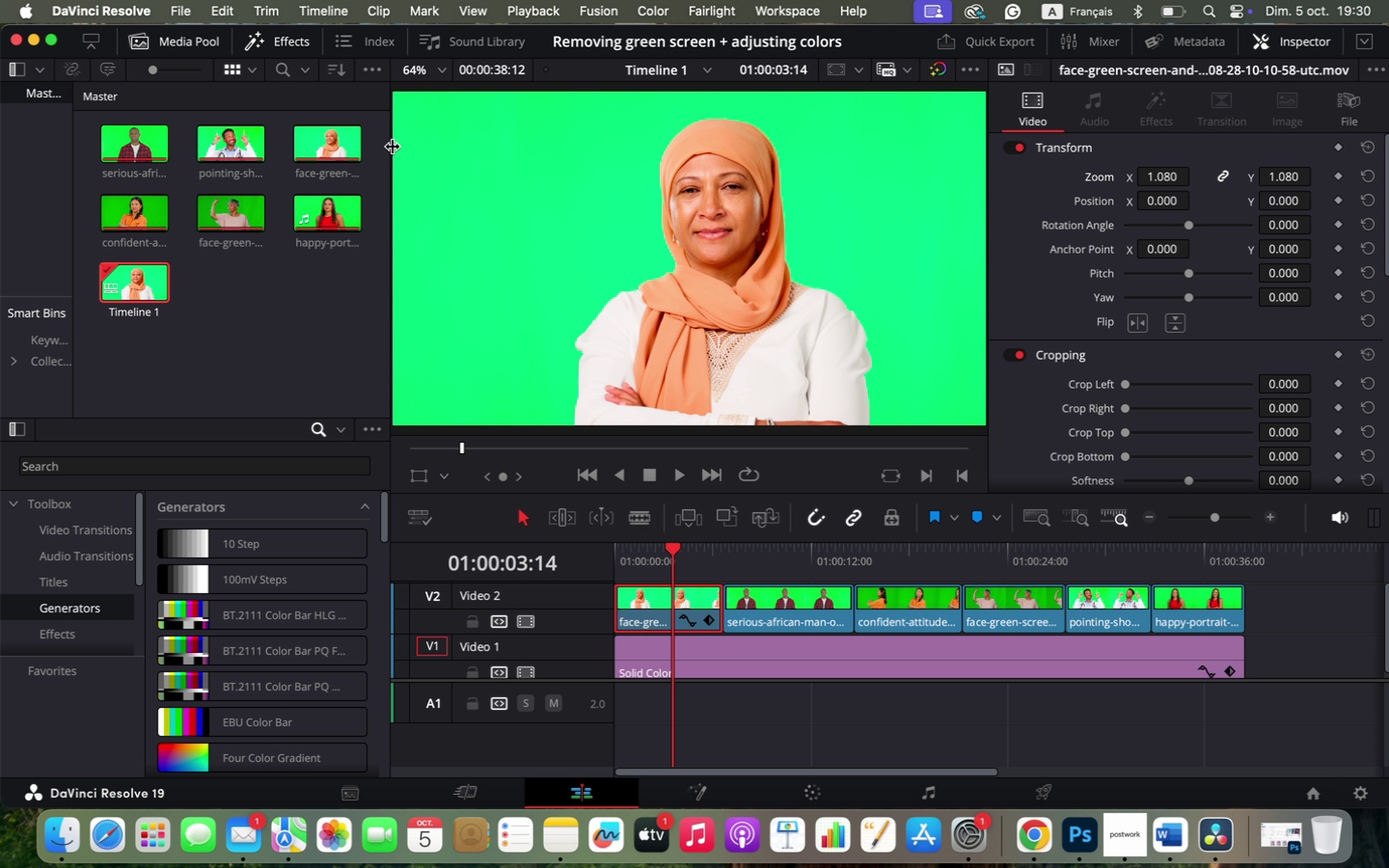 
left_click_drag(start_coordinate=[393, 147], to_coordinate=[357, 149])
 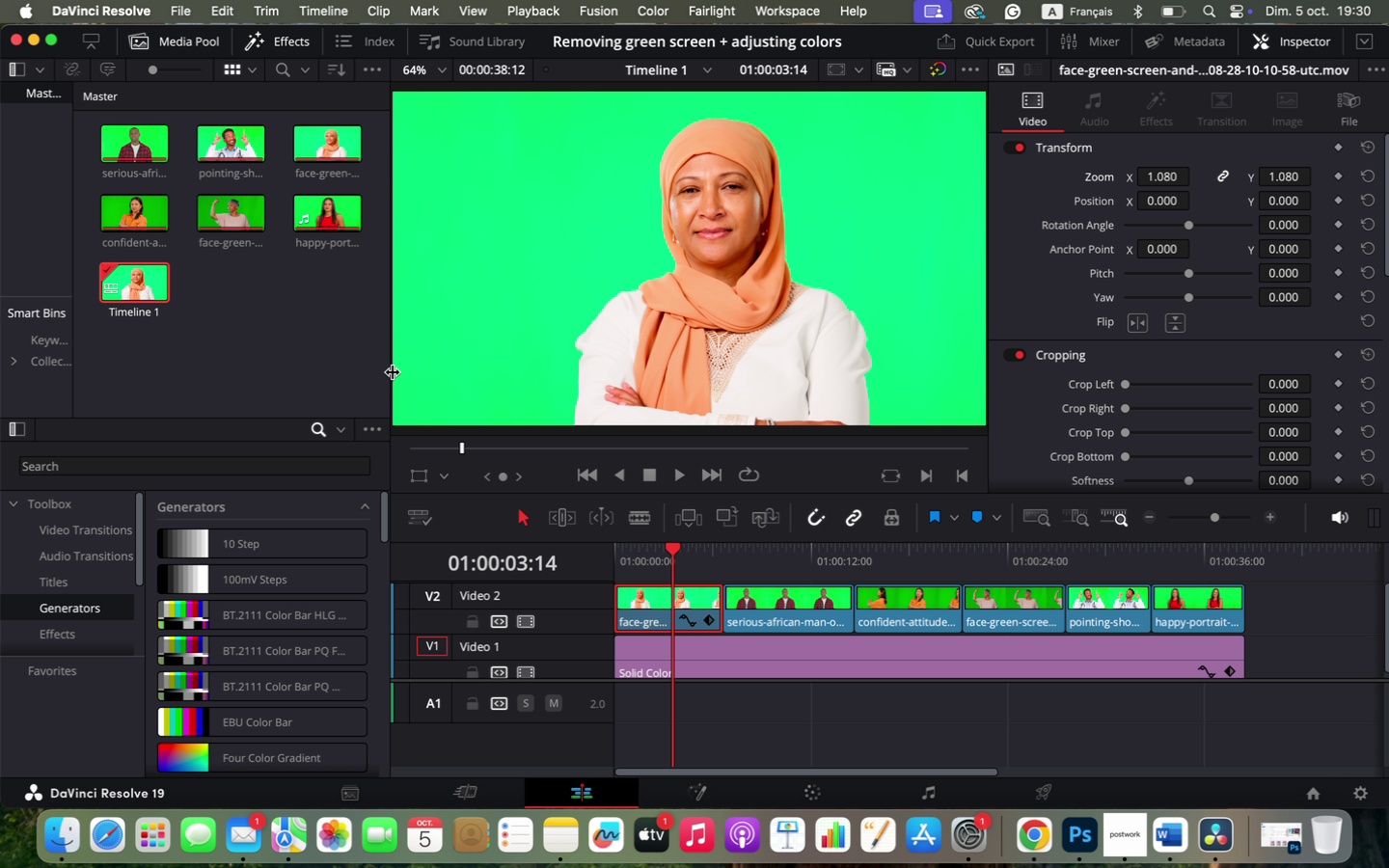 
left_click_drag(start_coordinate=[393, 372], to_coordinate=[474, 384])
 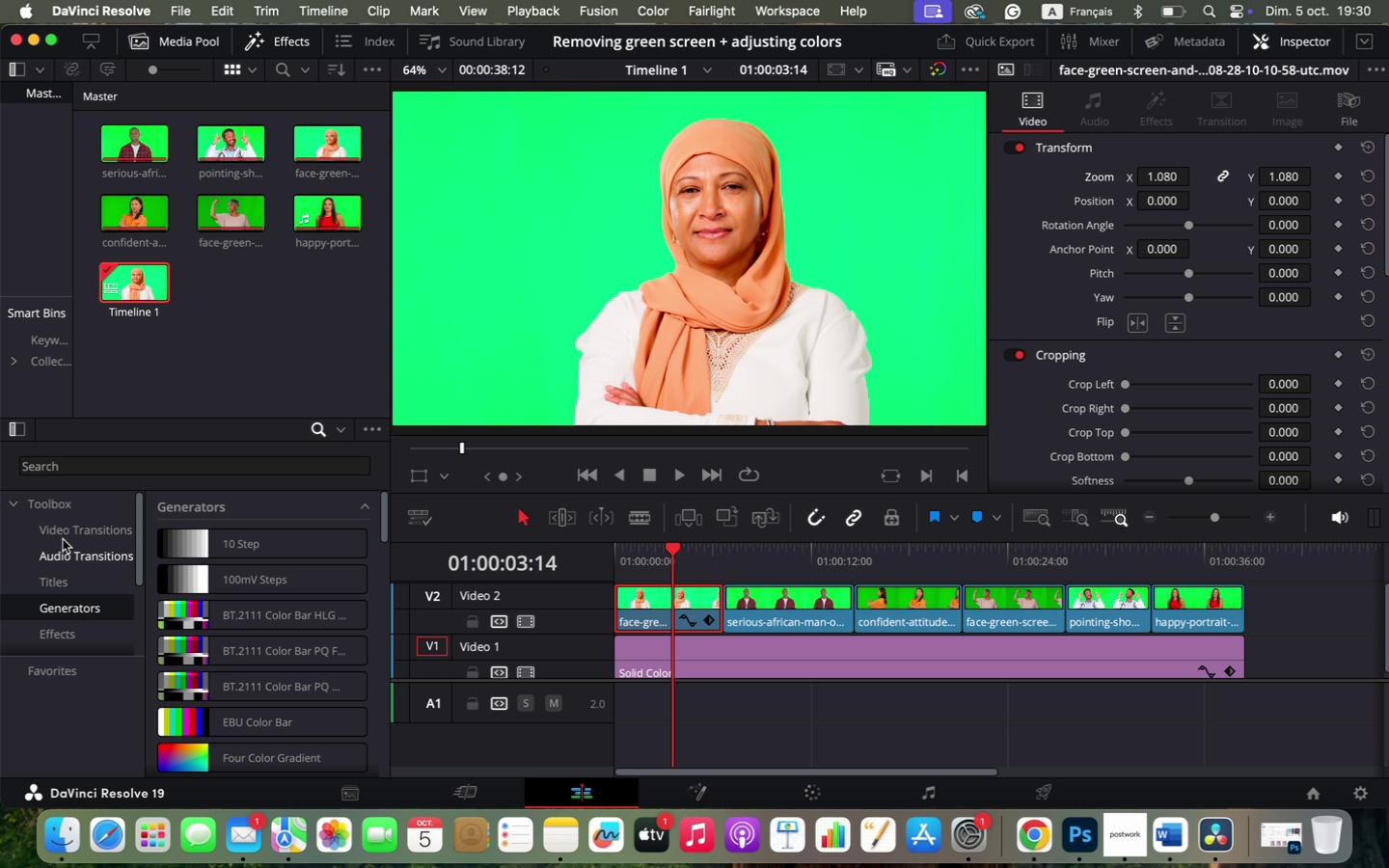 
scroll: coordinate [70, 529], scroll_direction: up, amount: 1.0
 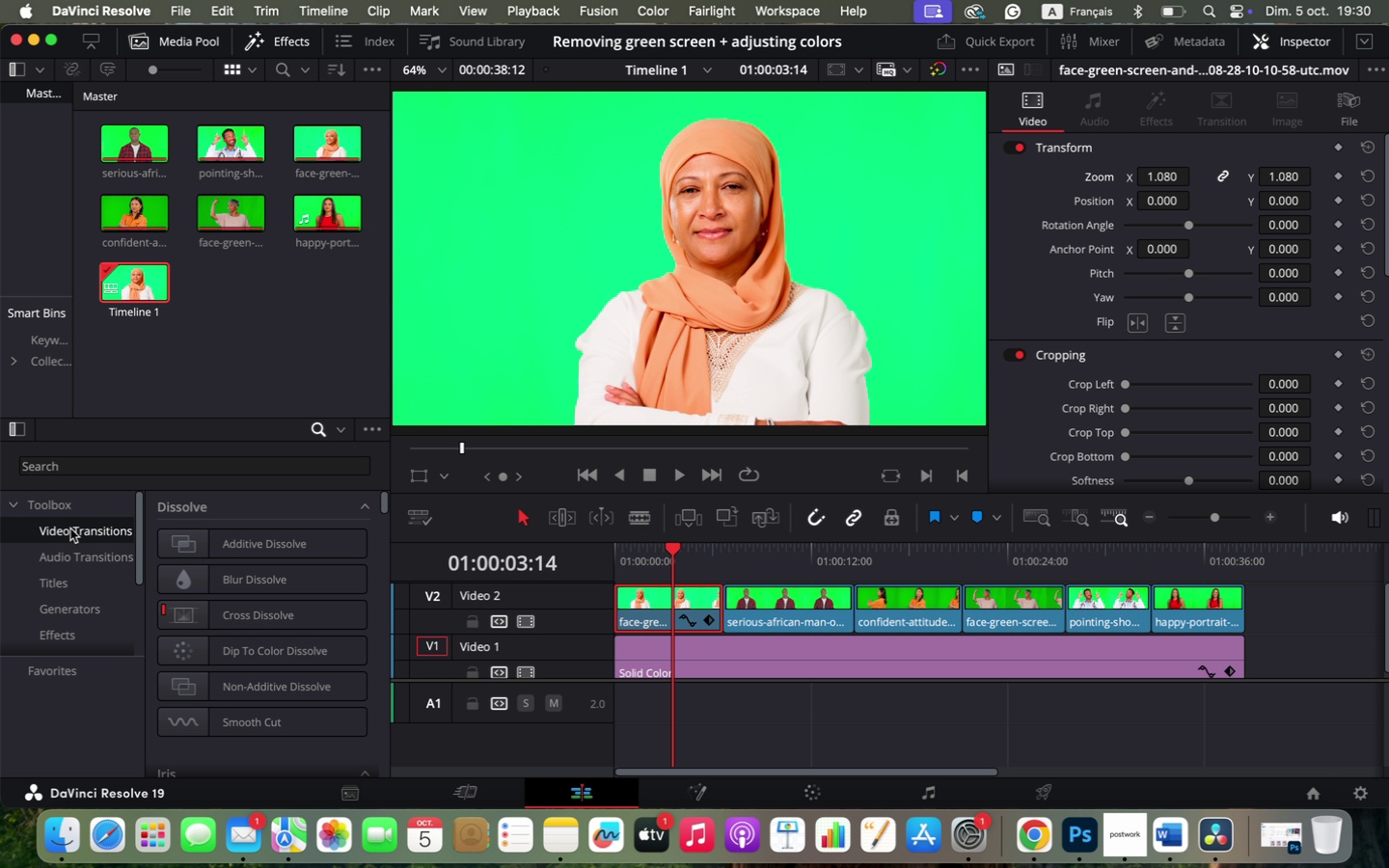 
left_click([70, 529])
 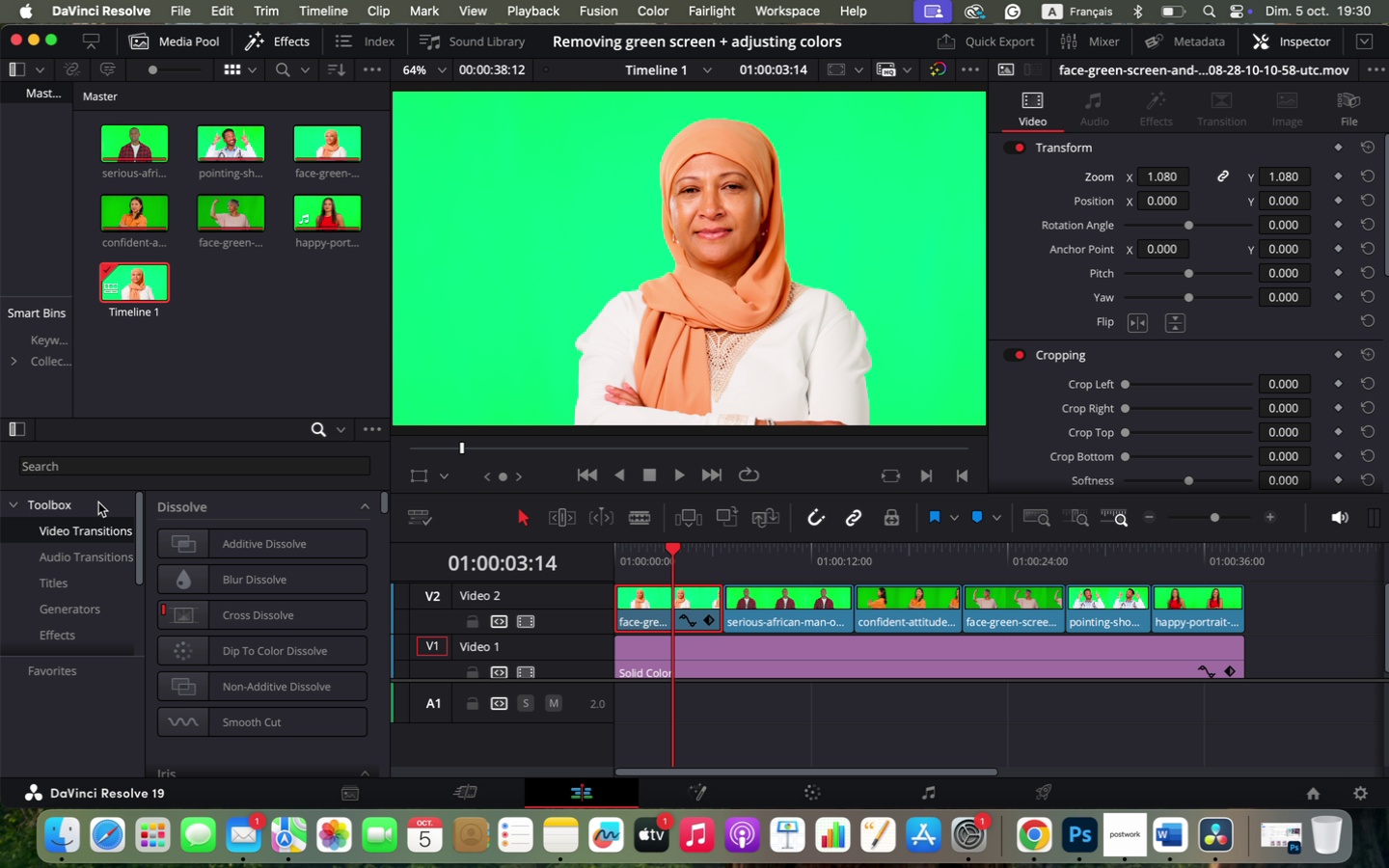 
scroll: coordinate [83, 575], scroll_direction: down, amount: 2.0
 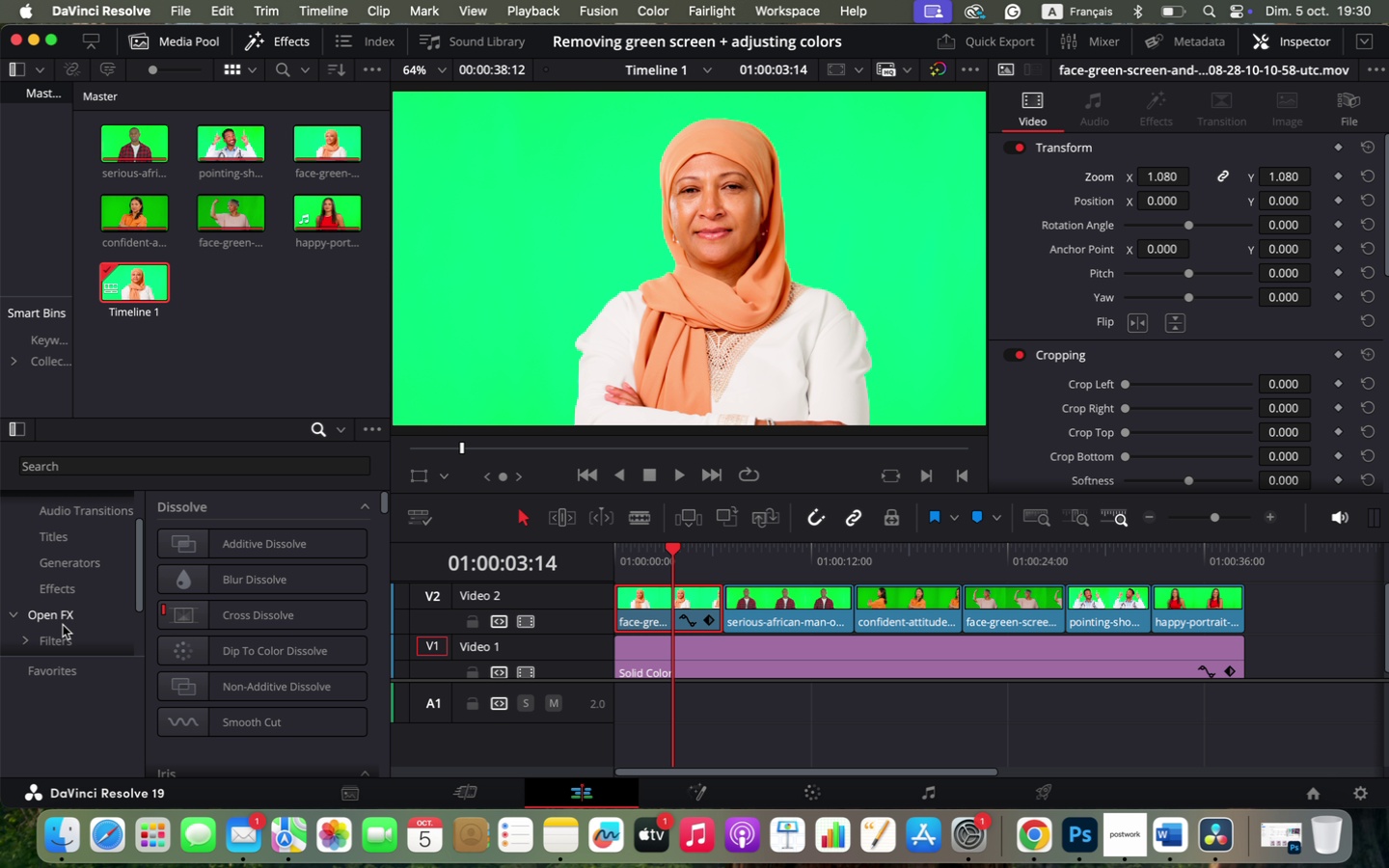 
left_click([63, 625])
 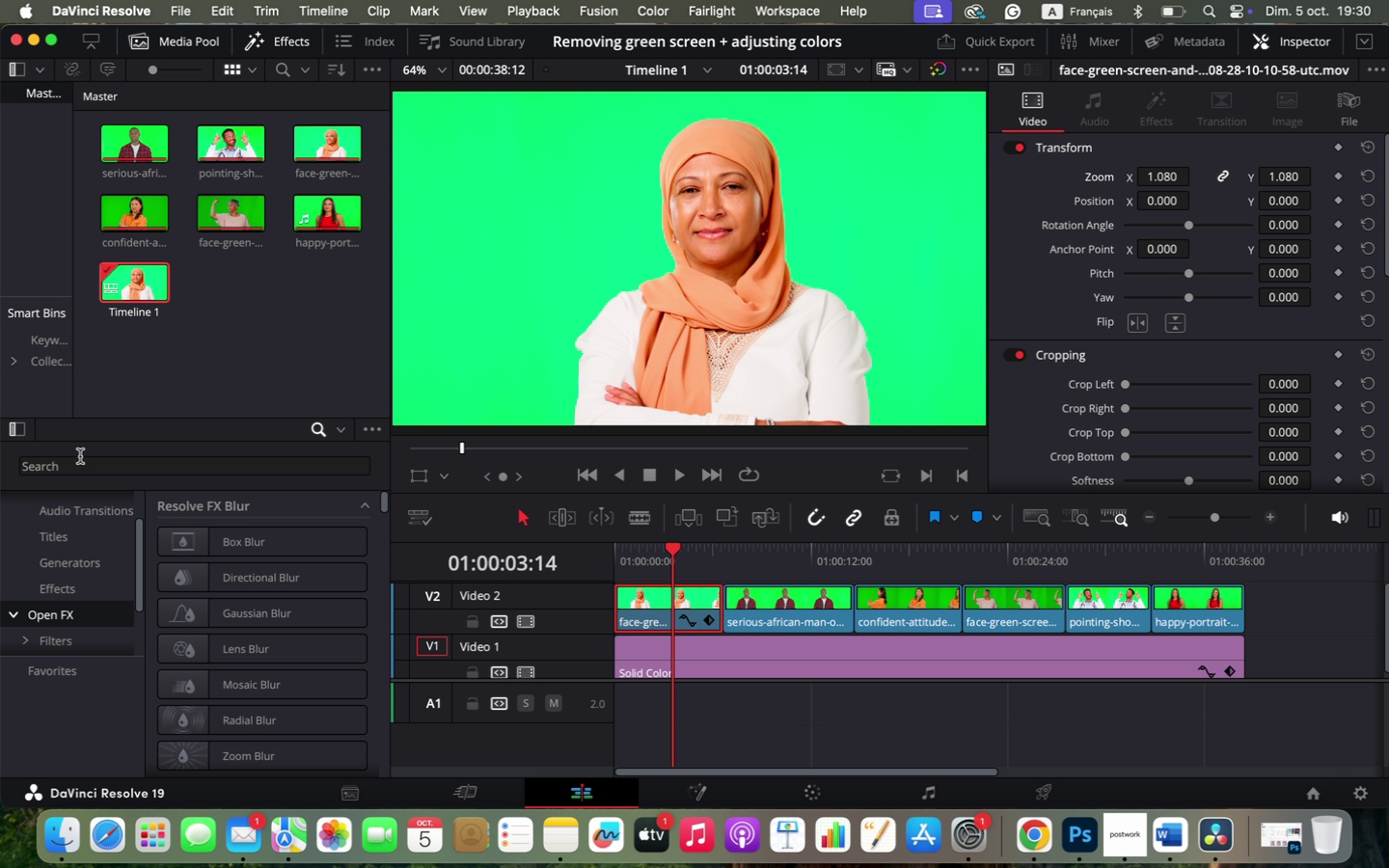 
left_click([80, 456])
 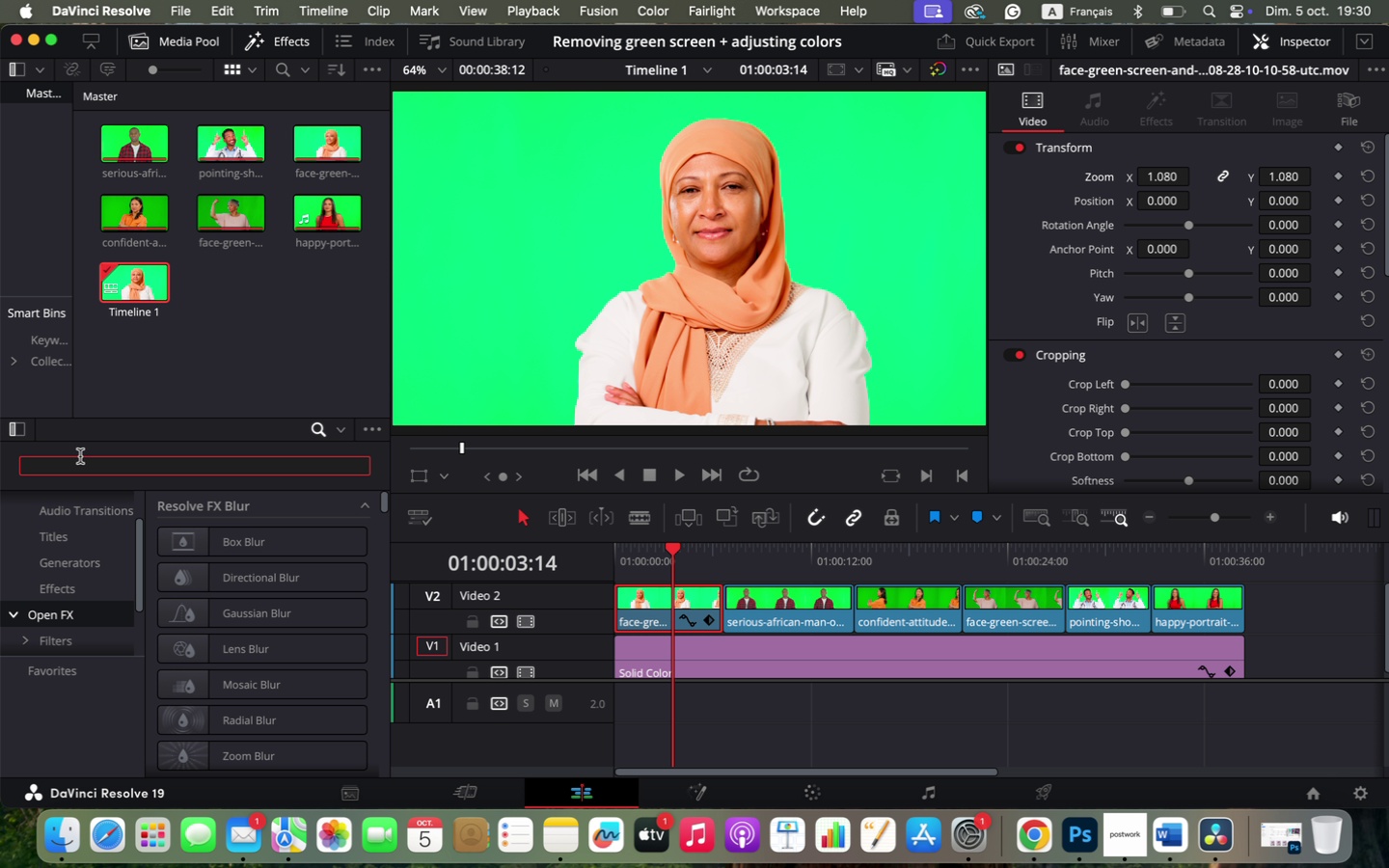 
type(#D)
 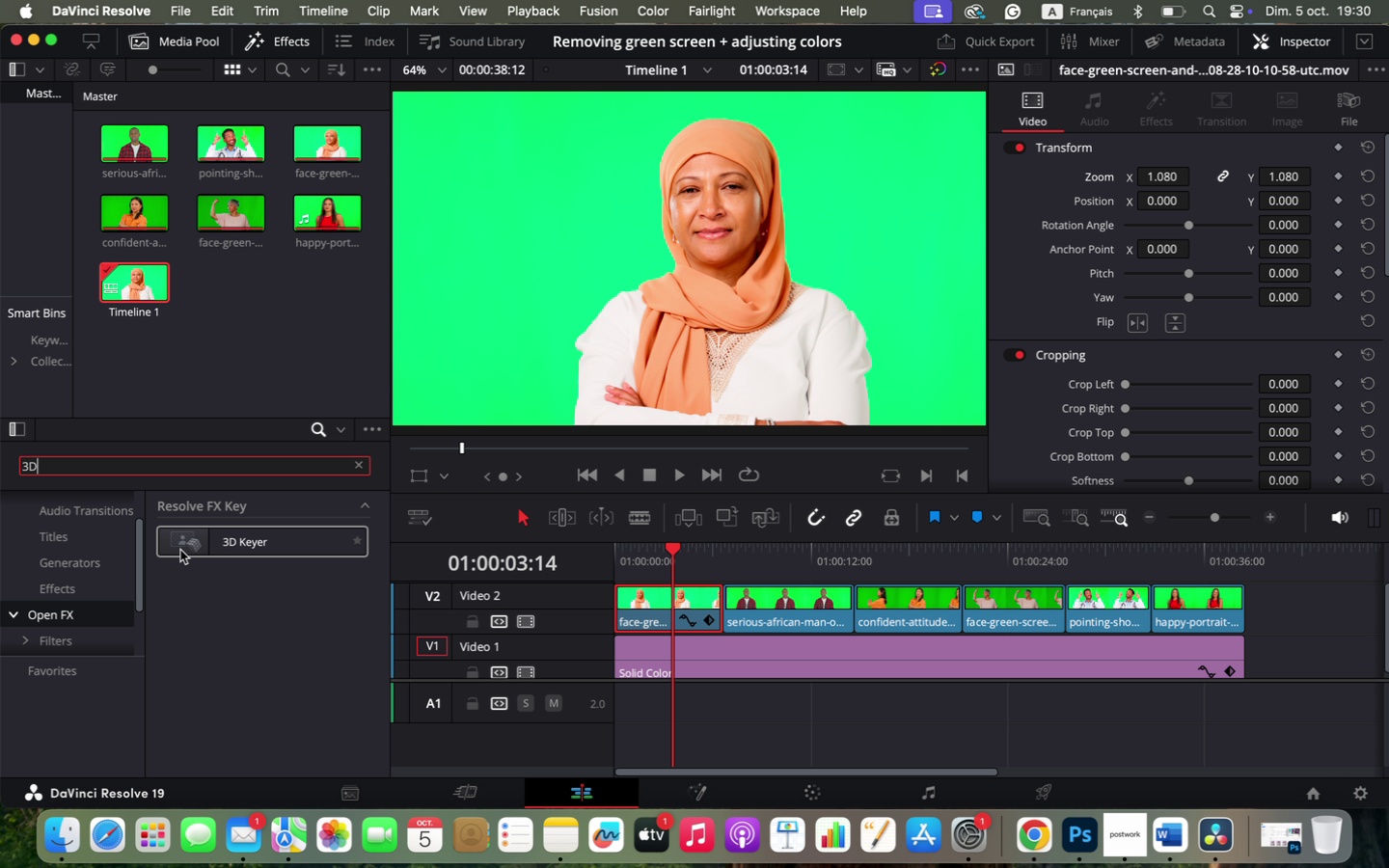 
left_click_drag(start_coordinate=[213, 545], to_coordinate=[643, 602])
 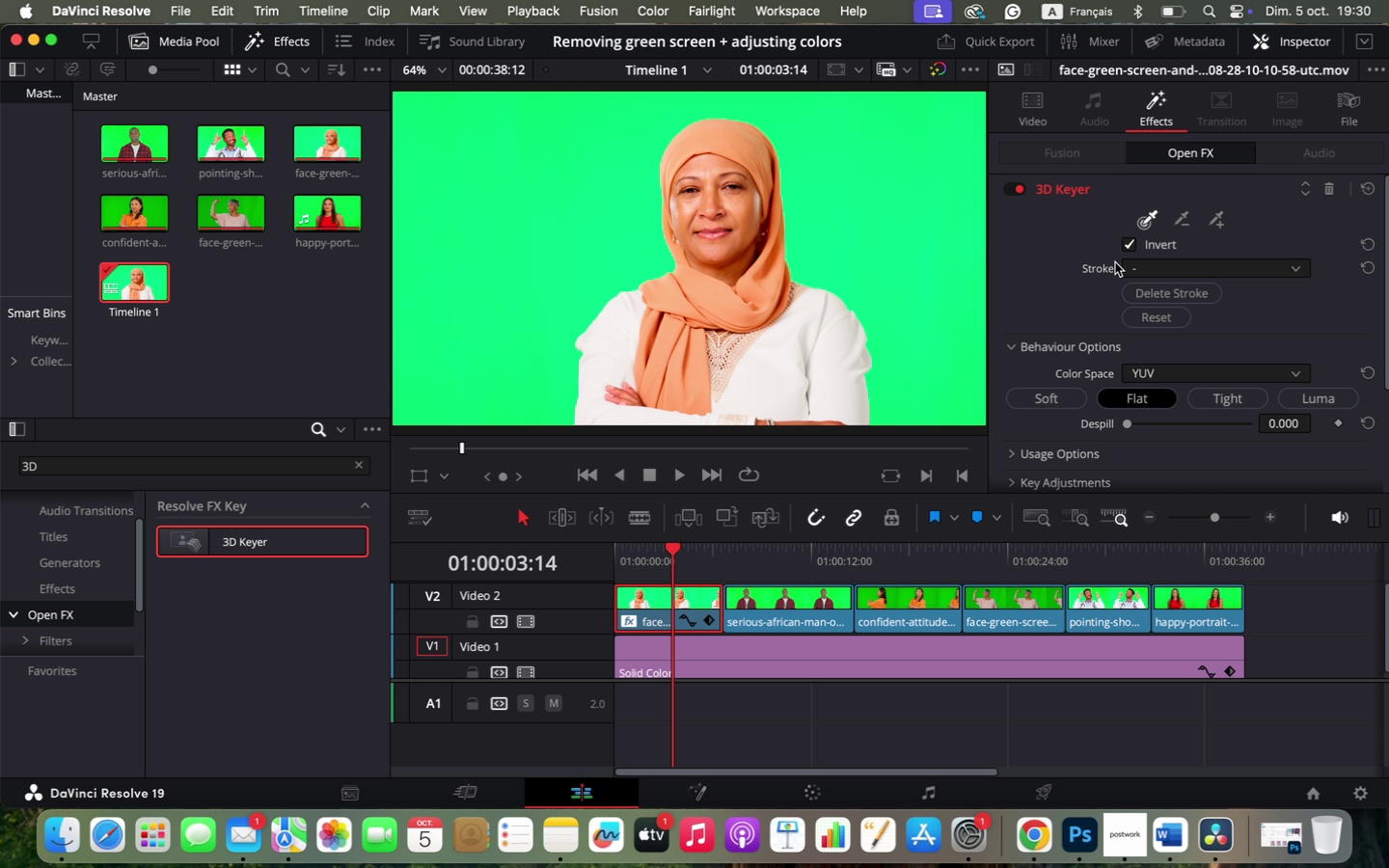 
left_click([1148, 218])
 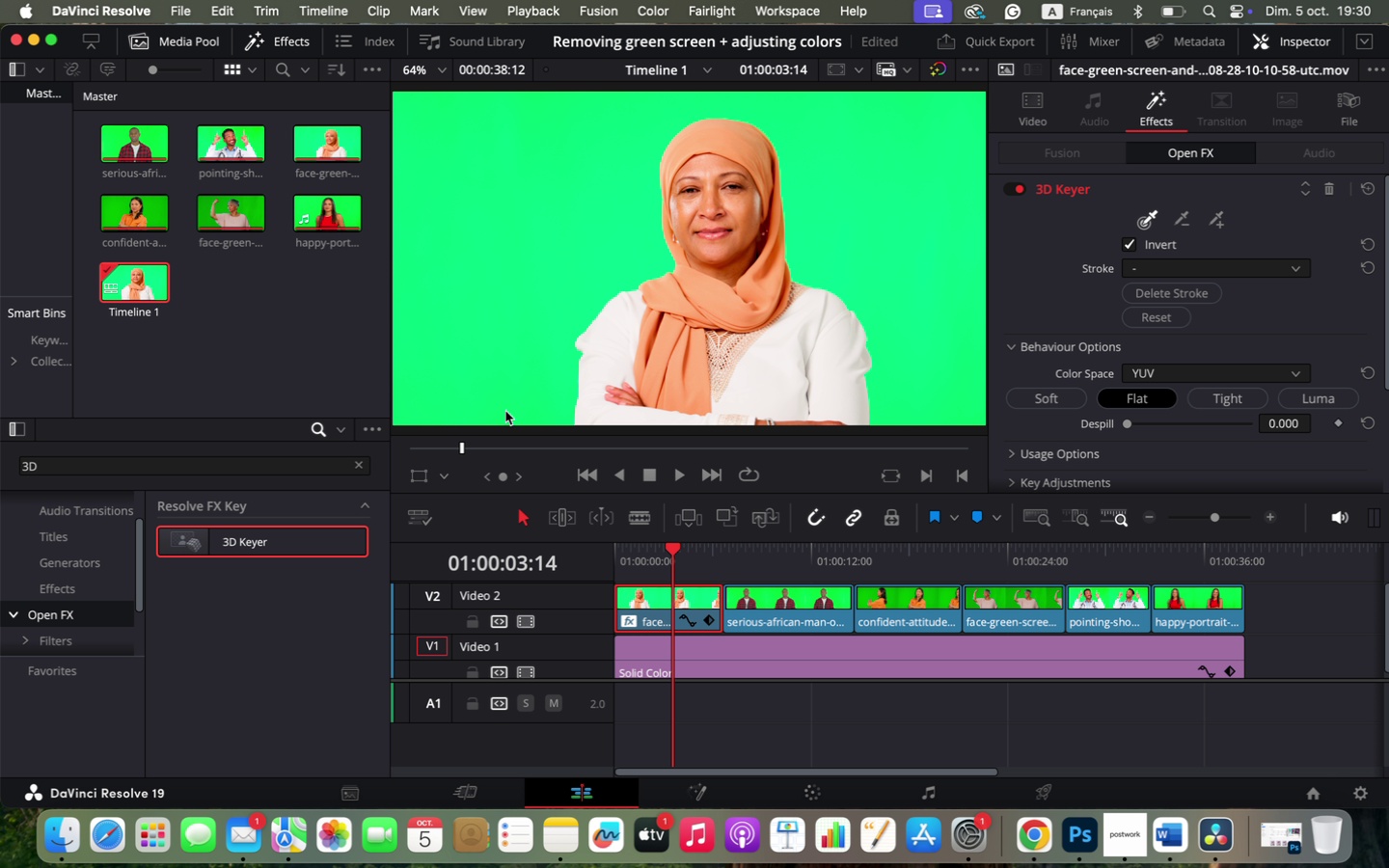 
left_click_drag(start_coordinate=[504, 413], to_coordinate=[519, 286])
 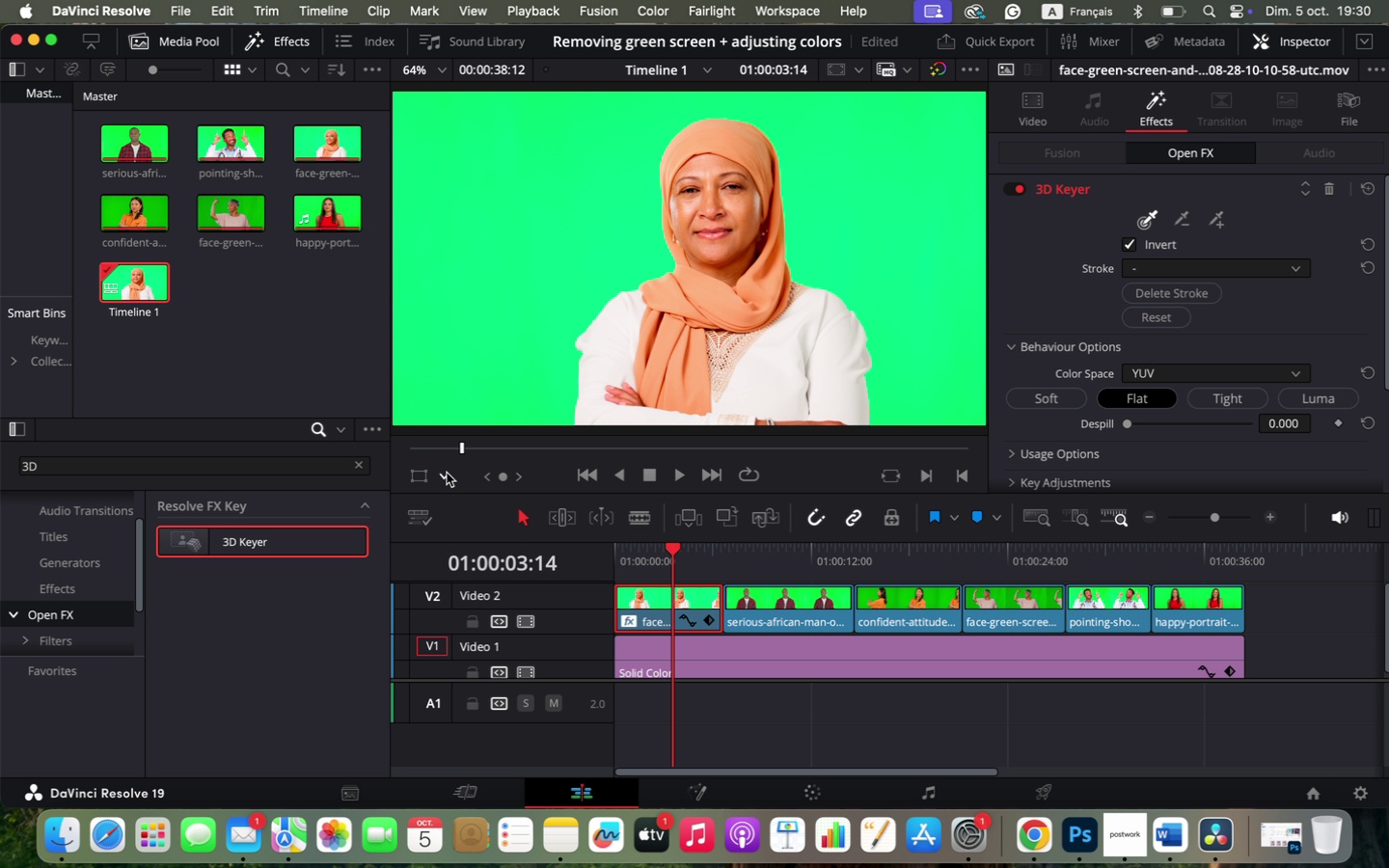 
left_click([444, 475])
 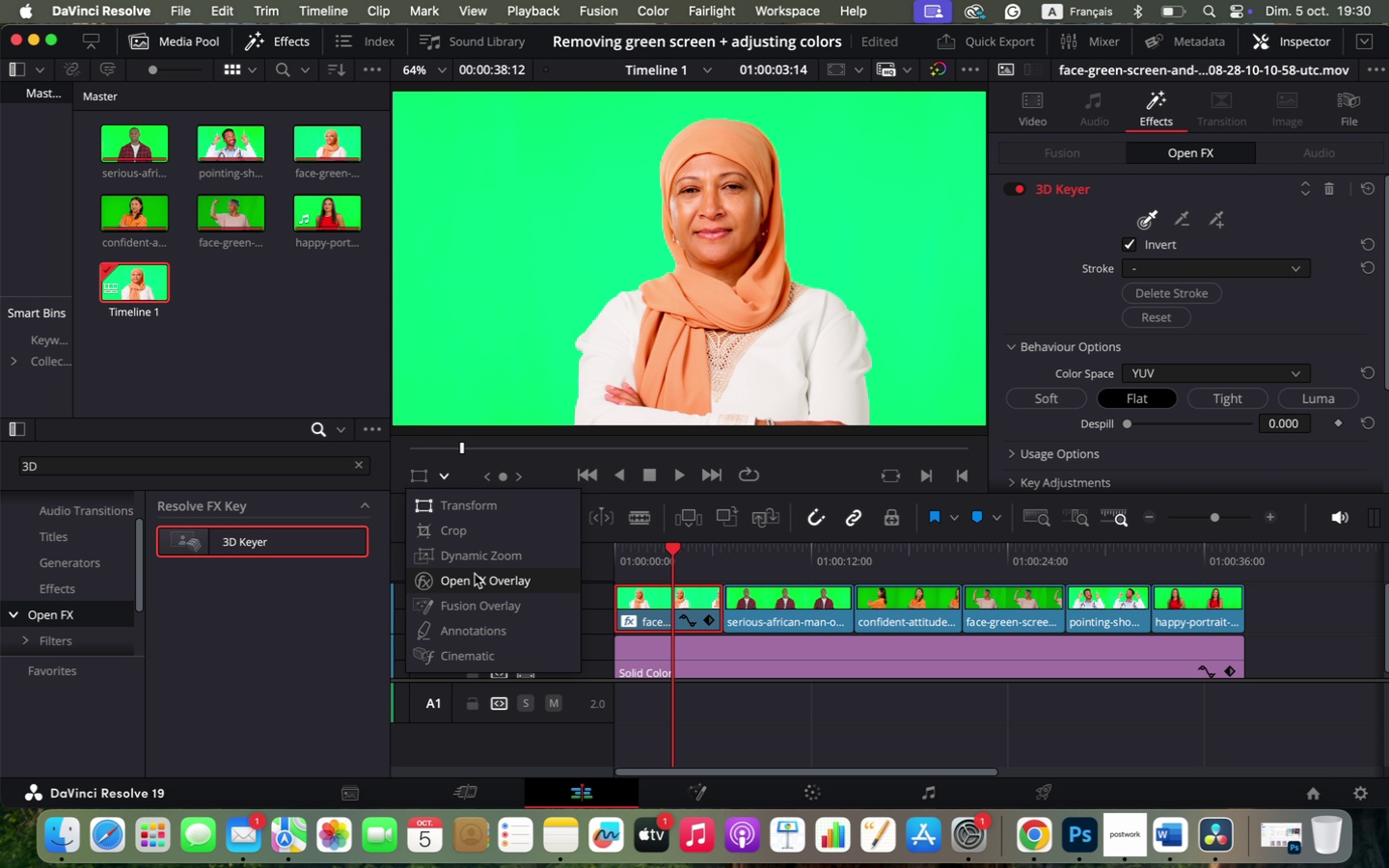 
left_click([475, 574])
 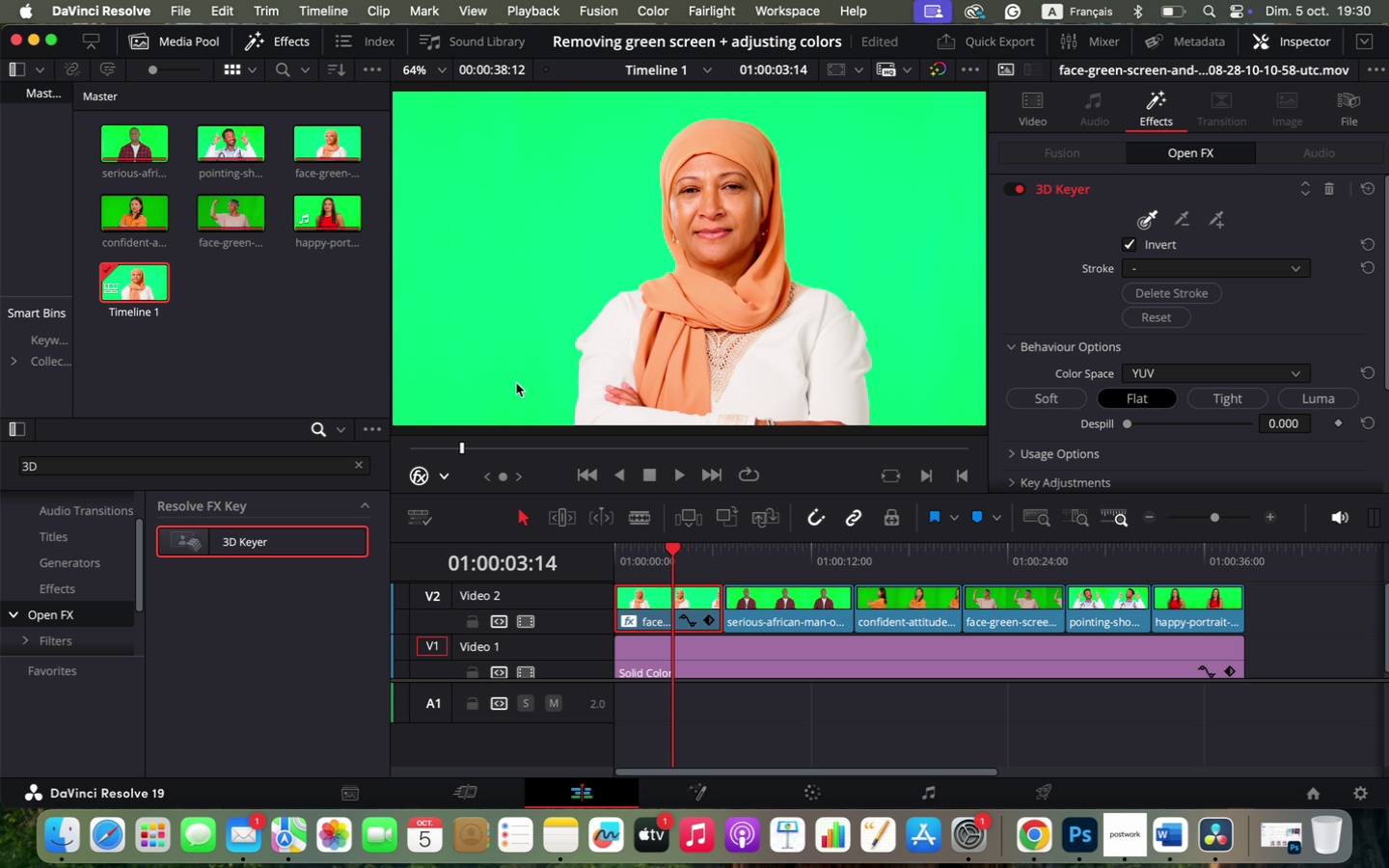 
left_click_drag(start_coordinate=[496, 404], to_coordinate=[645, 144])
 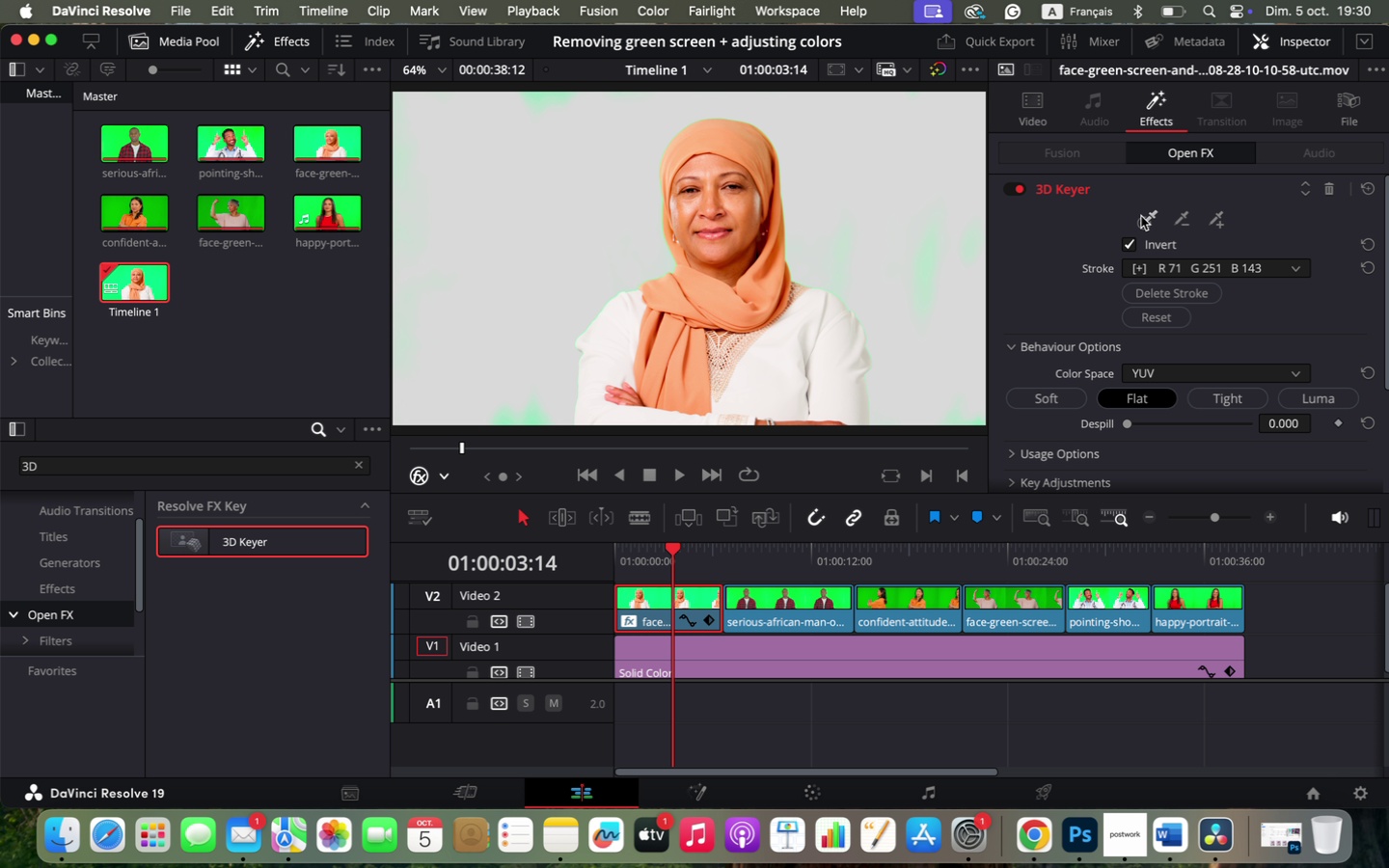 
left_click([1146, 217])
 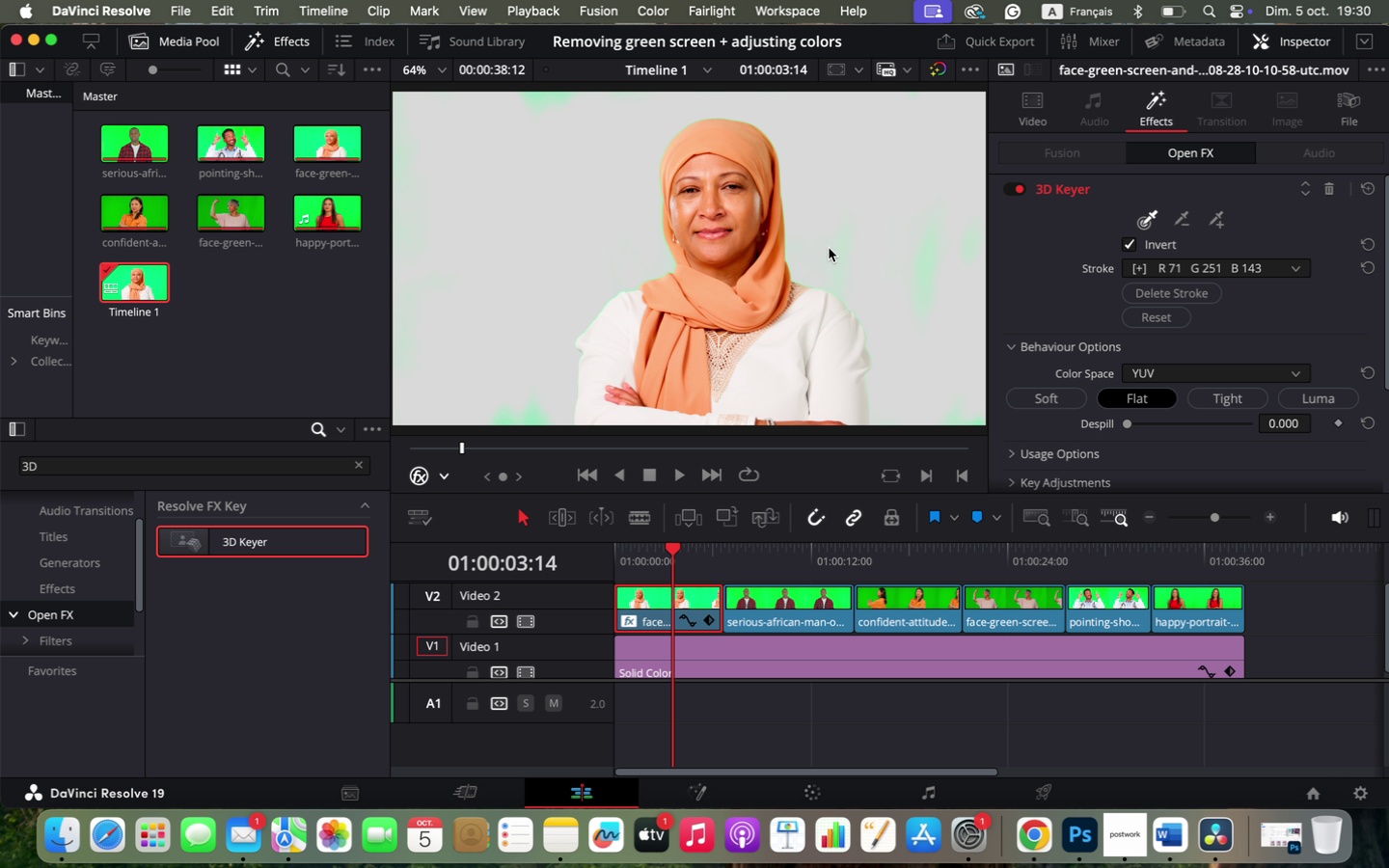 
left_click_drag(start_coordinate=[820, 243], to_coordinate=[1017, 250])
 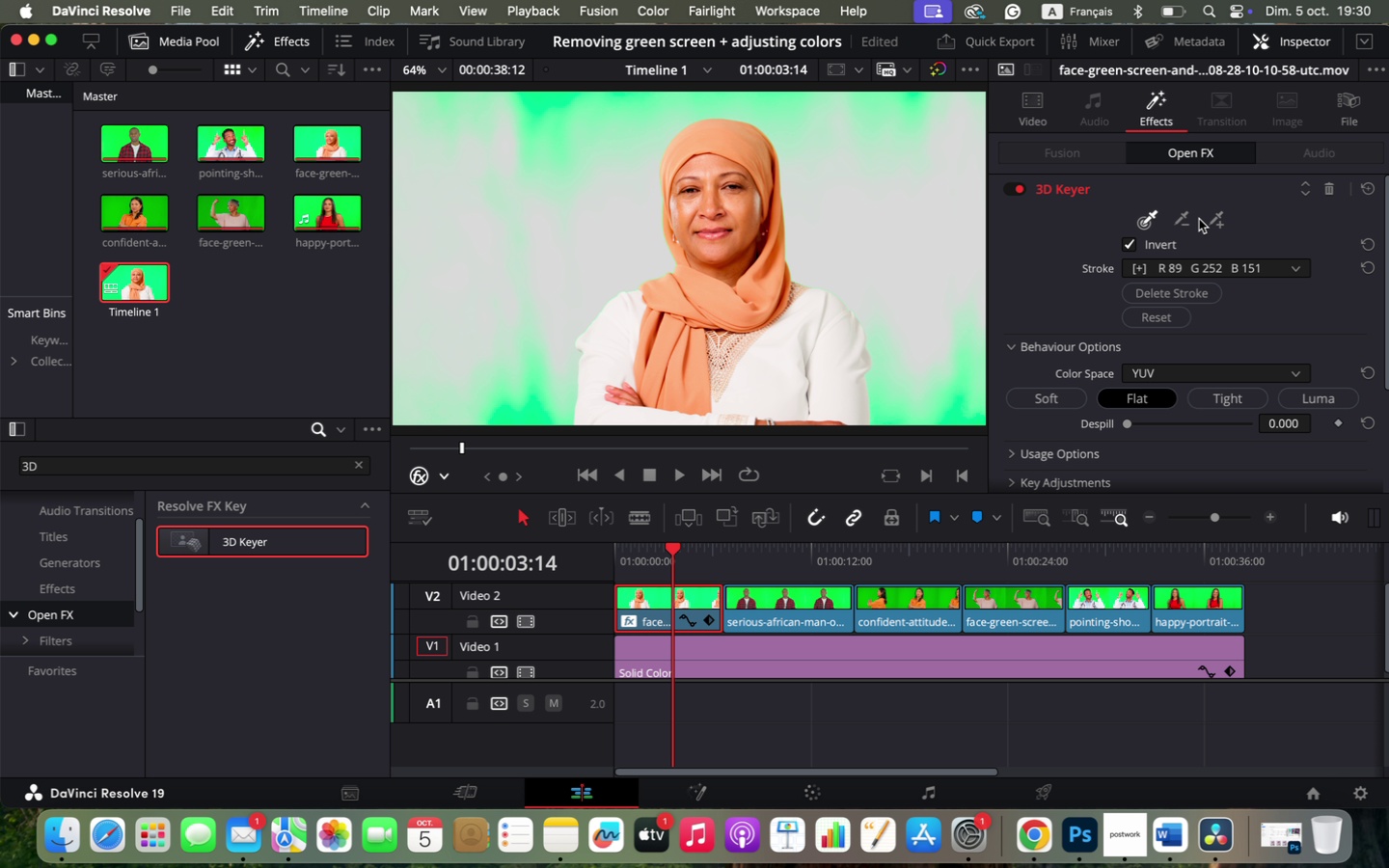 
left_click([1218, 224])
 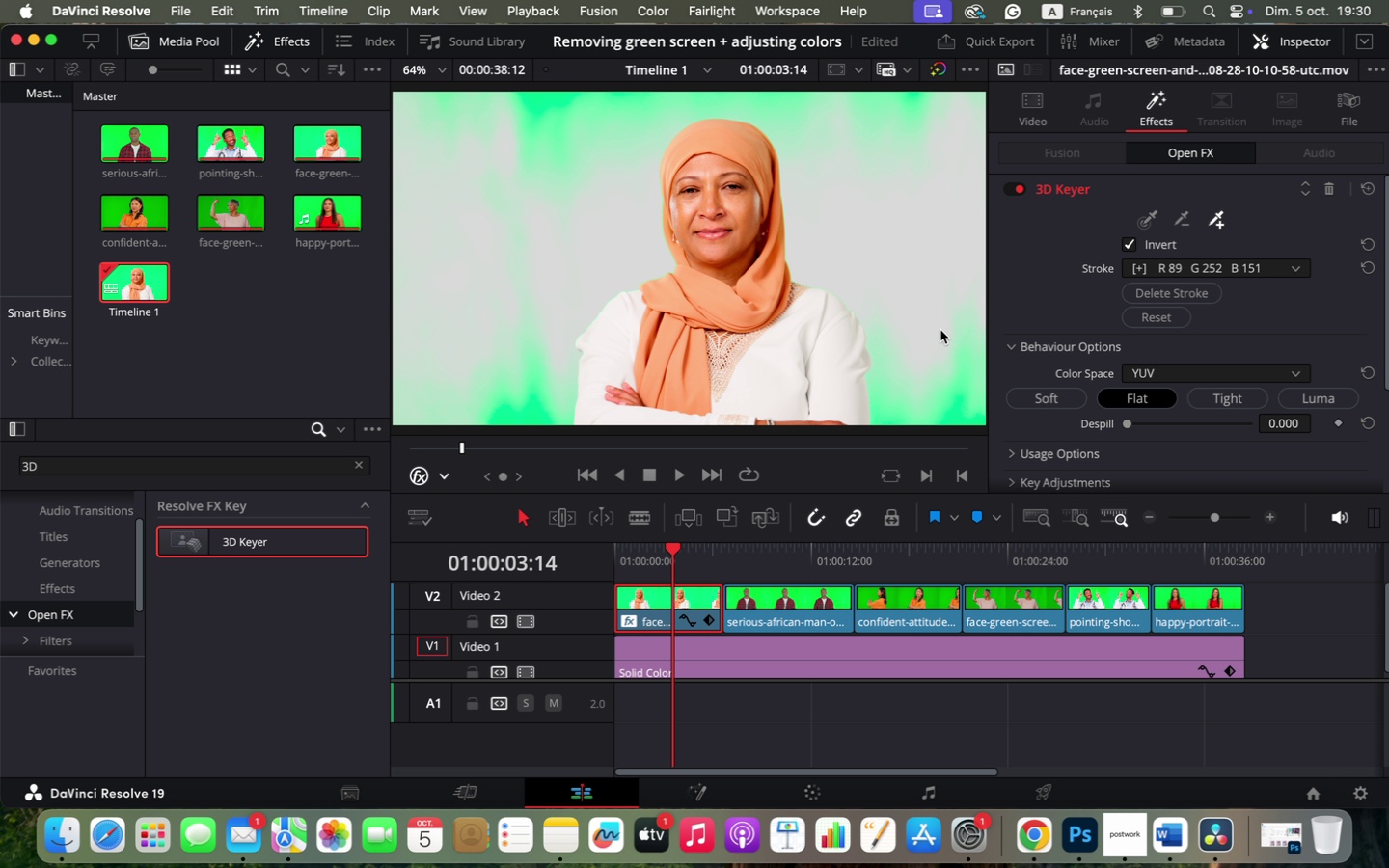 
left_click_drag(start_coordinate=[940, 330], to_coordinate=[912, 485])
 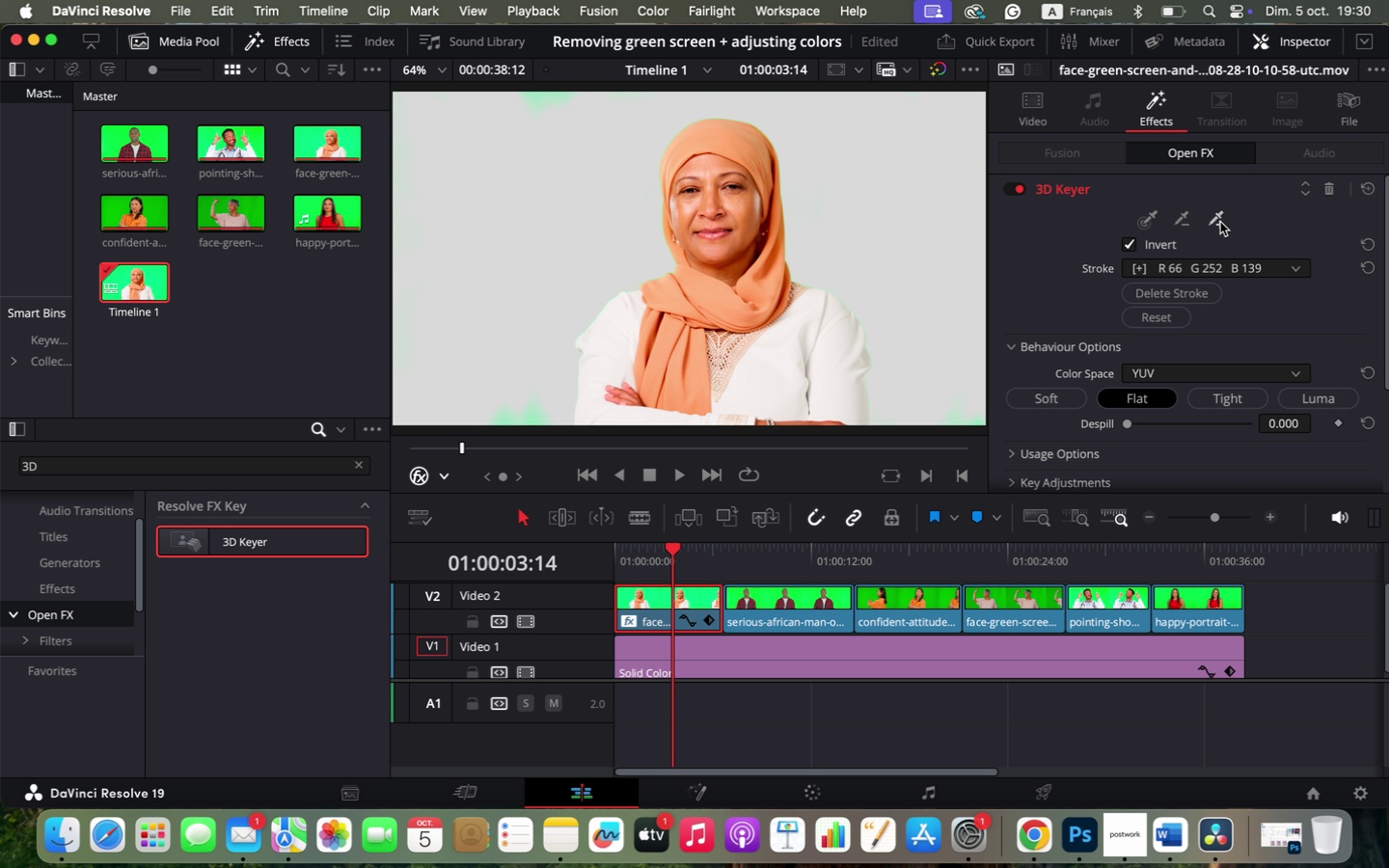 
left_click([1219, 222])
 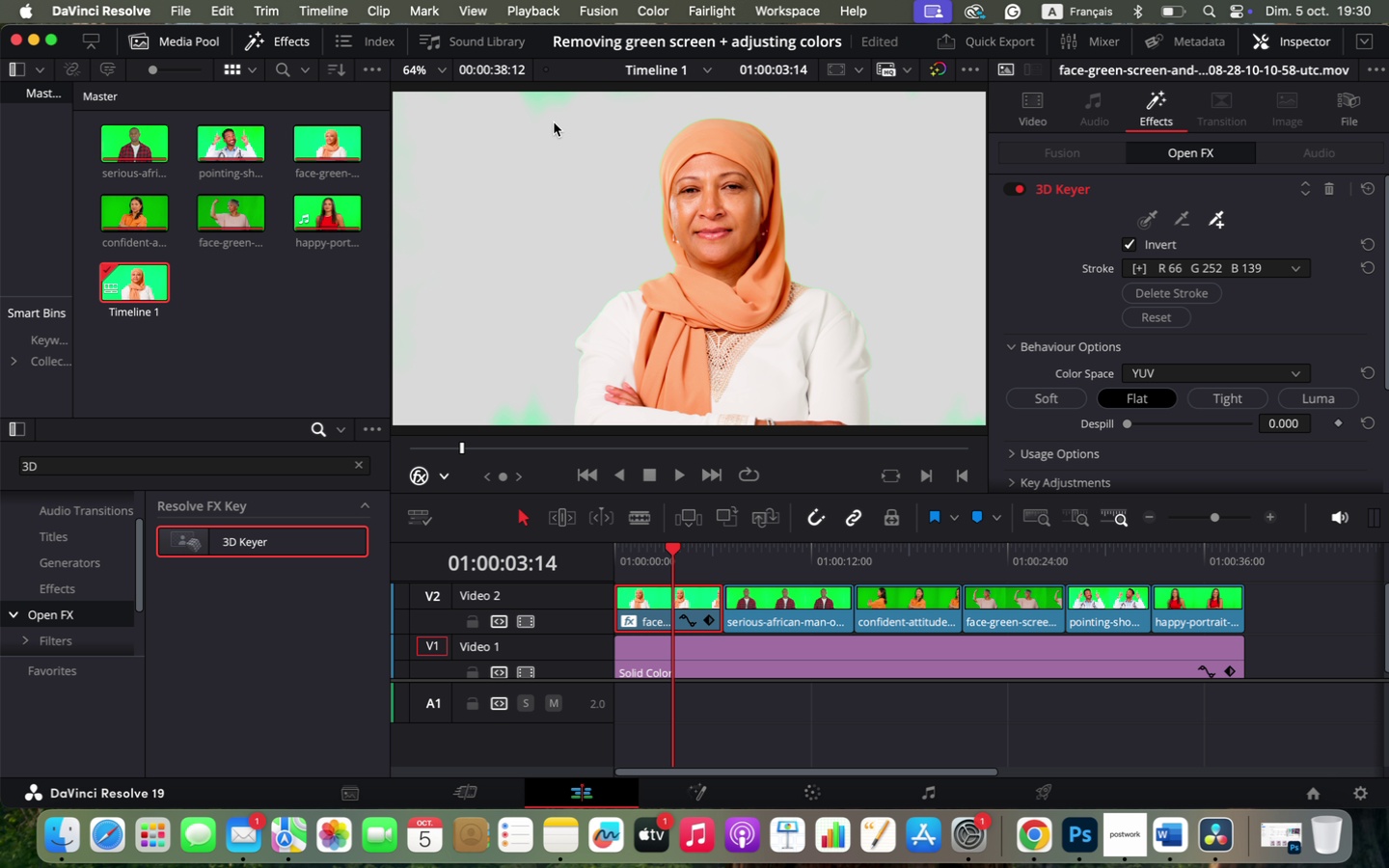 
left_click_drag(start_coordinate=[542, 125], to_coordinate=[551, 62])
 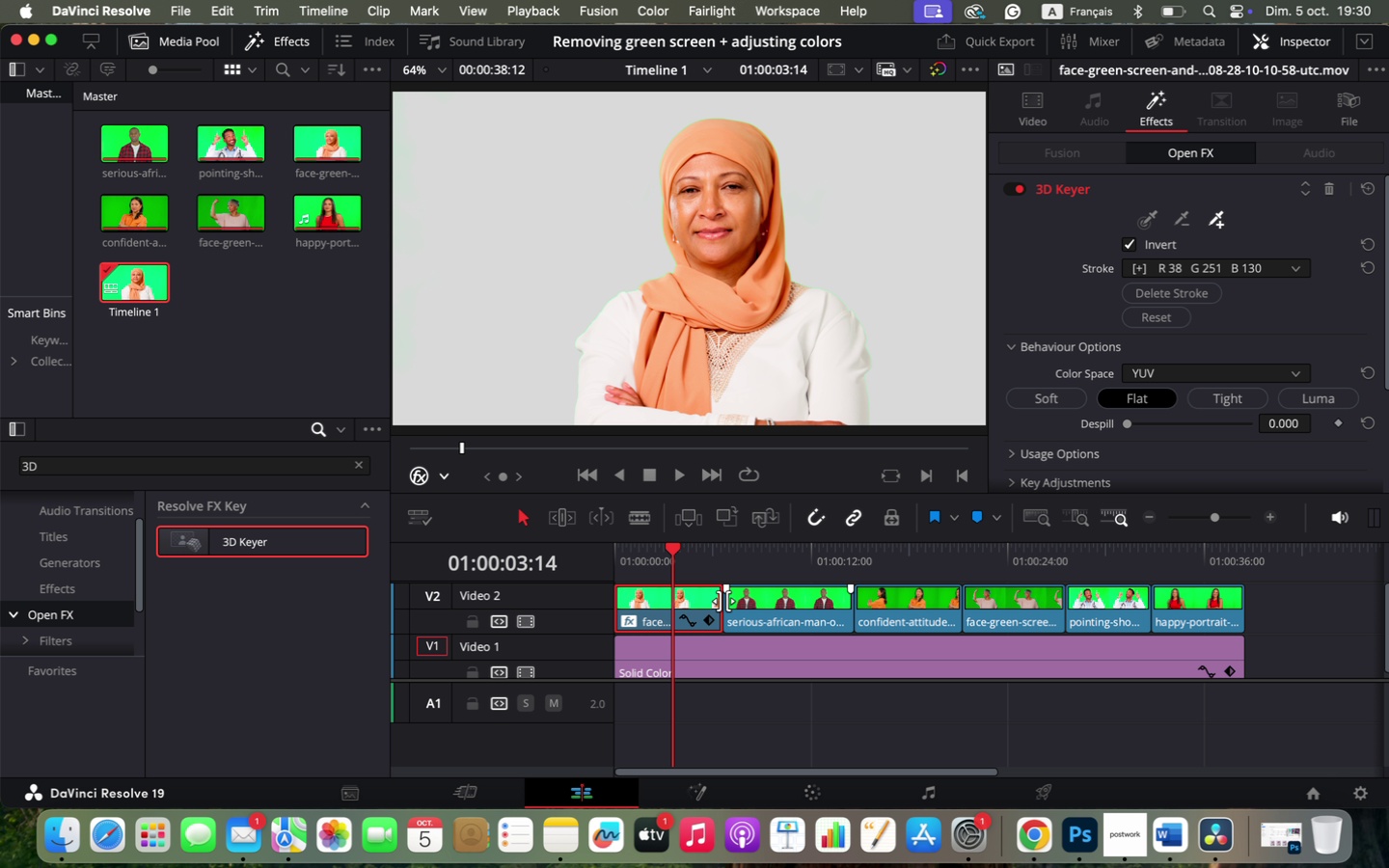 
left_click([730, 665])
 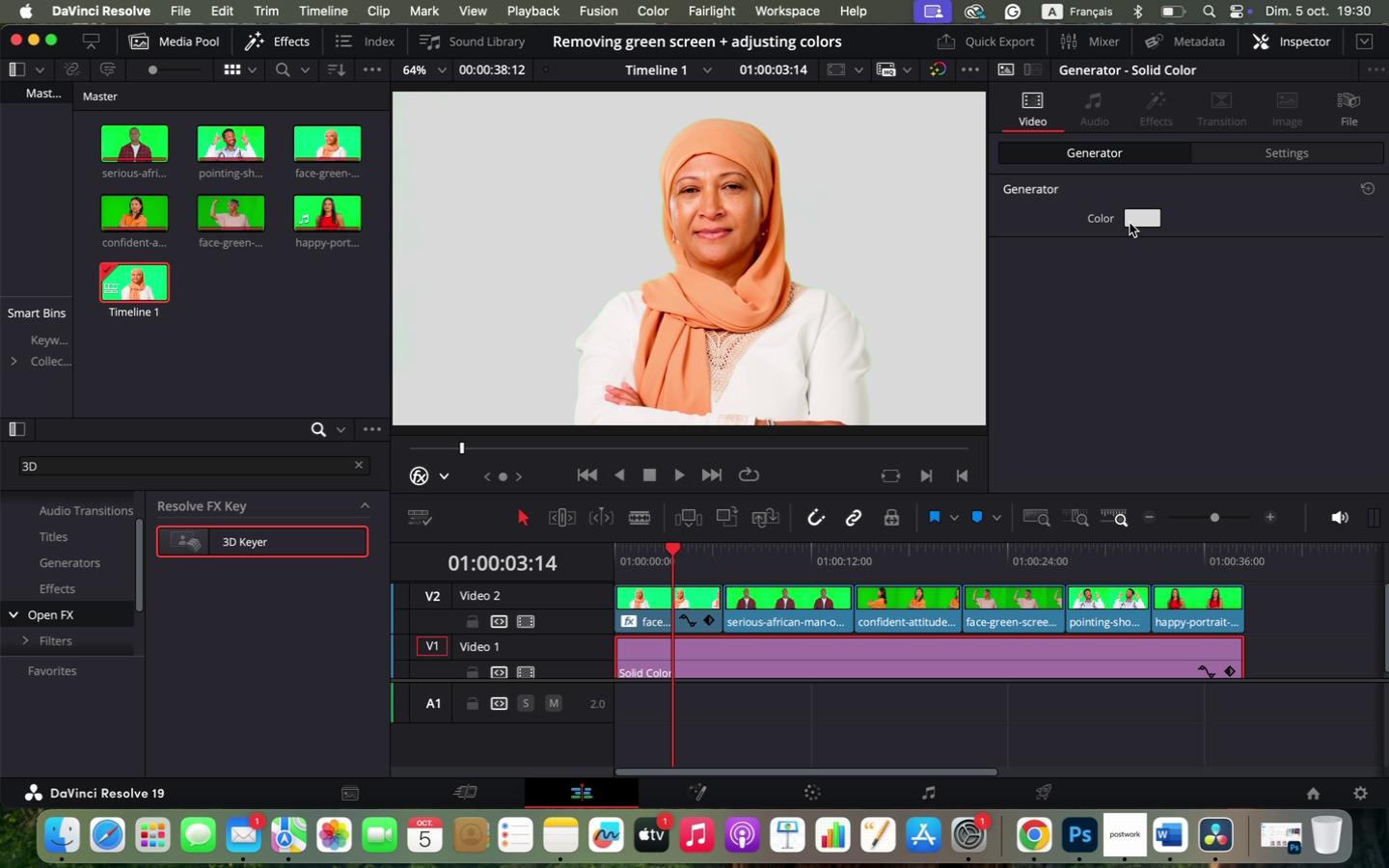 
left_click([1130, 221])
 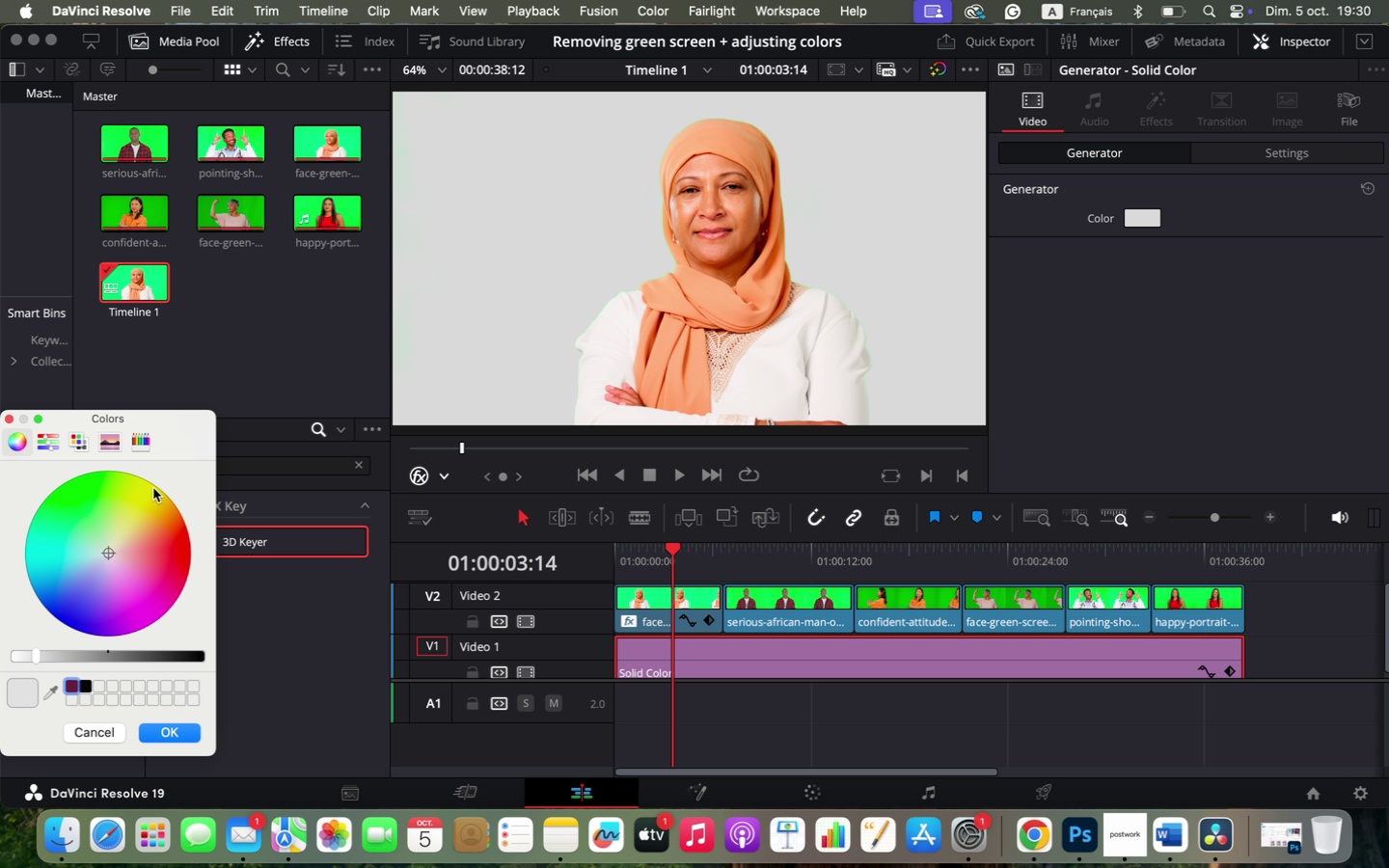 
left_click([148, 488])
 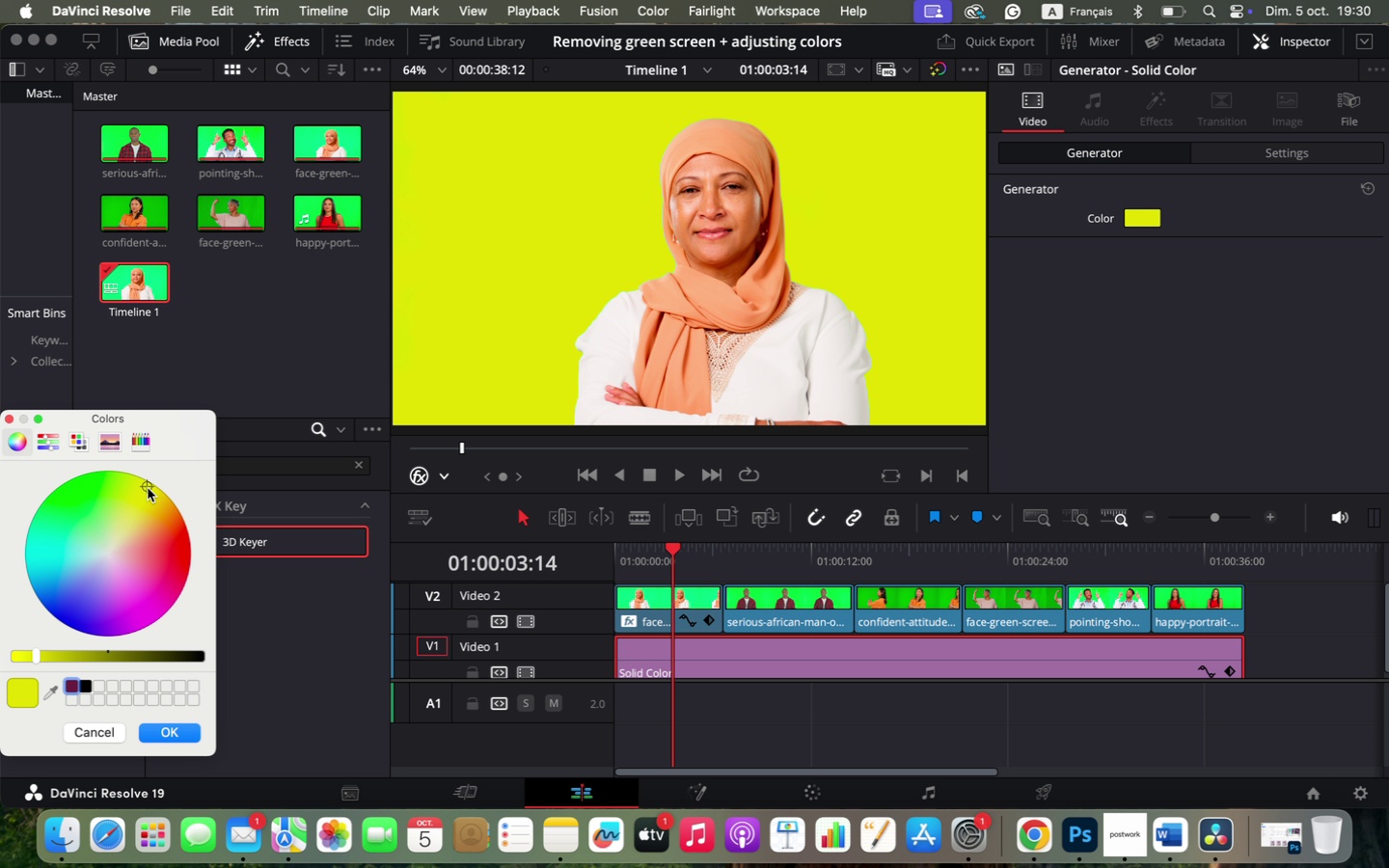 
left_click_drag(start_coordinate=[148, 488], to_coordinate=[171, 529])
 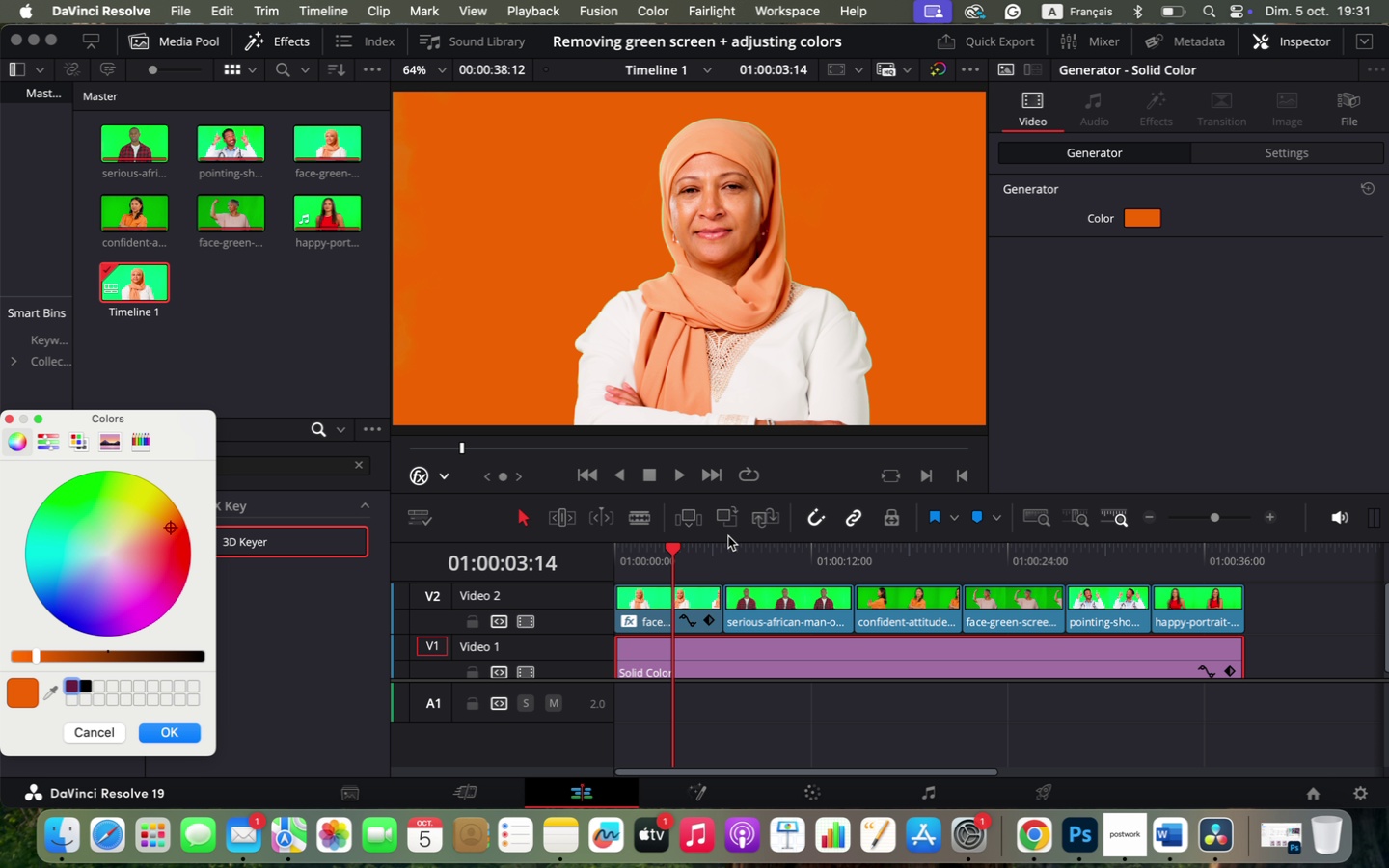 
left_click([887, 545])
 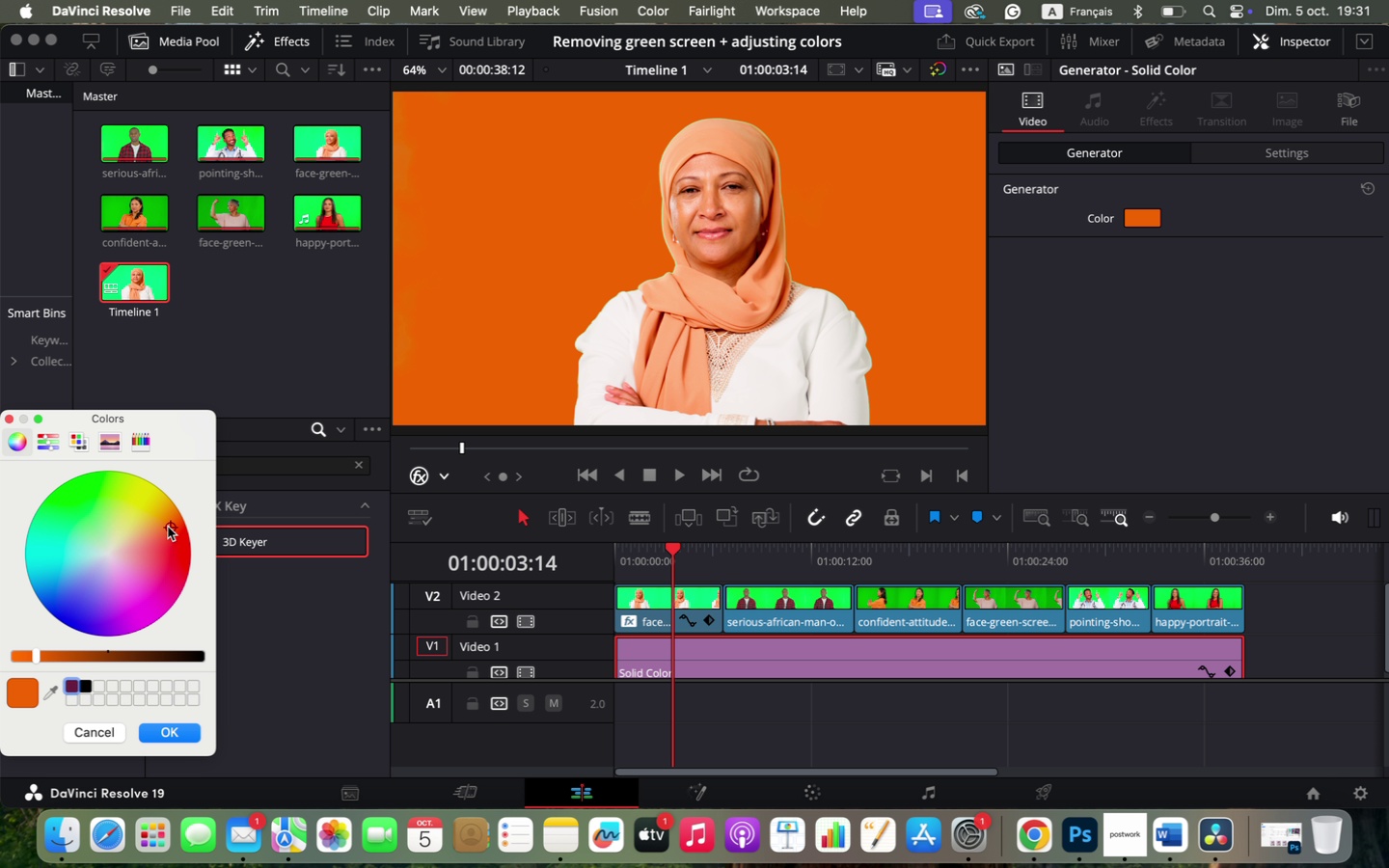 
left_click_drag(start_coordinate=[170, 524], to_coordinate=[129, 525])
 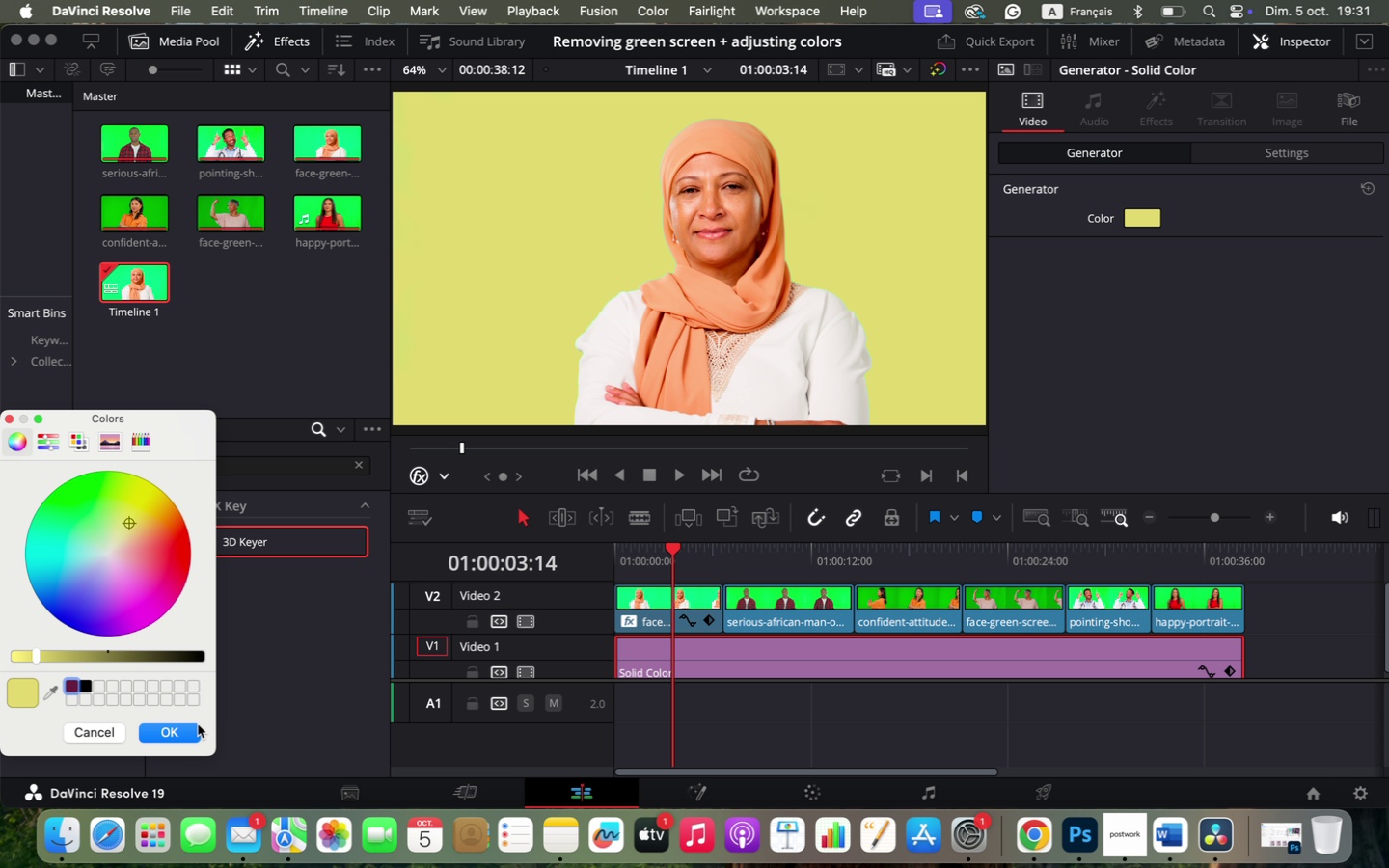 
left_click([175, 725])
 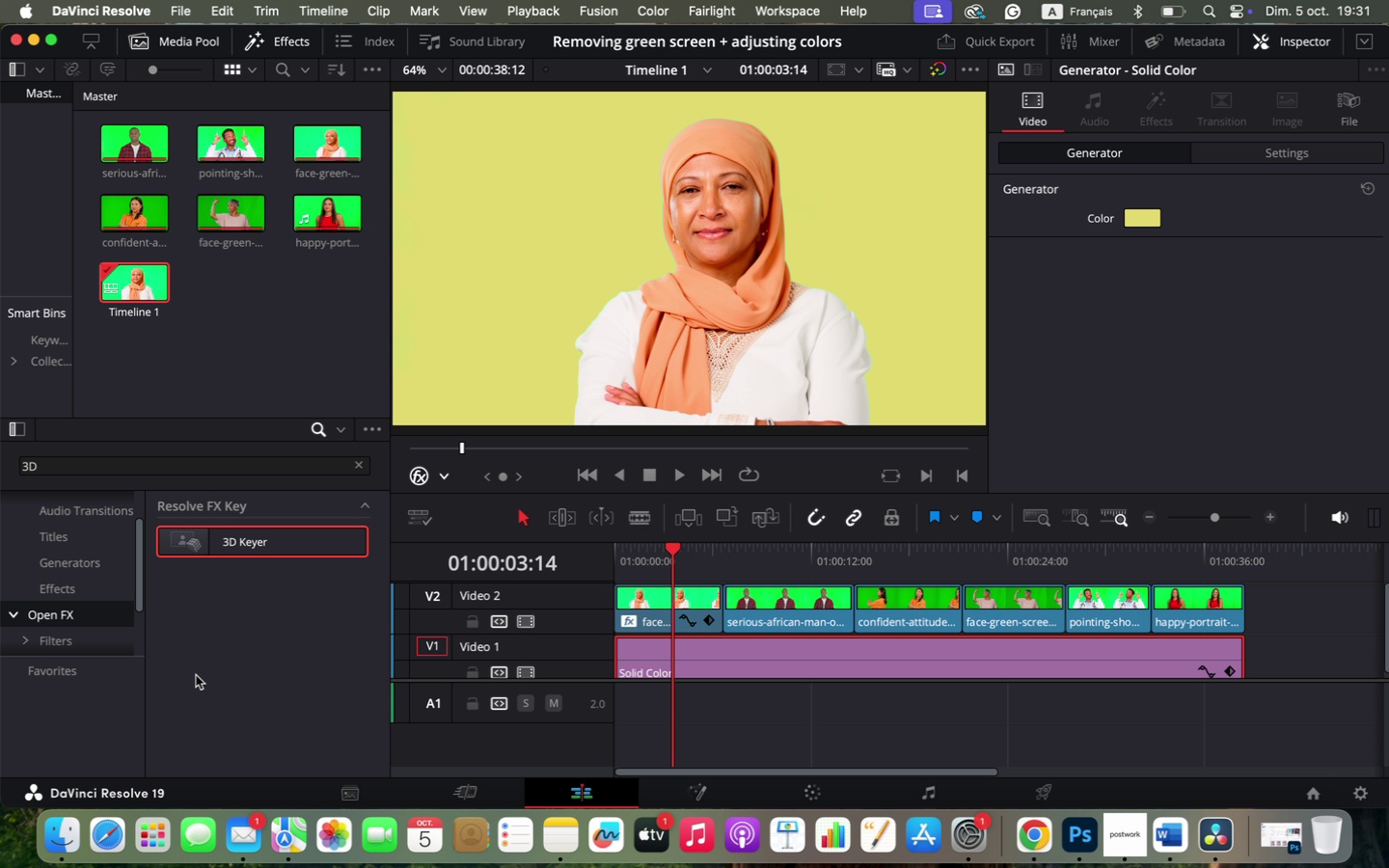 
wait(29.56)
 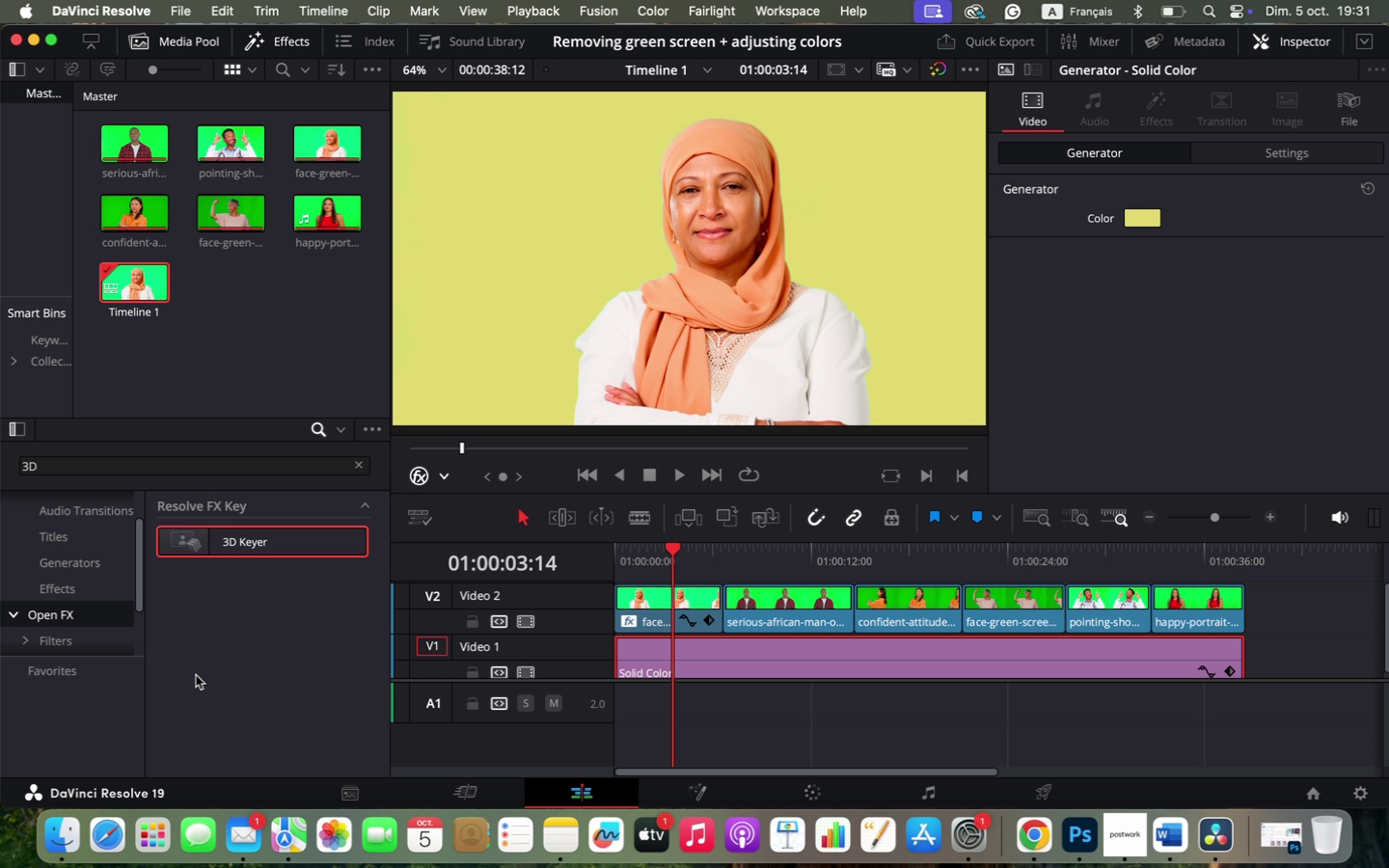 
left_click([638, 601])
 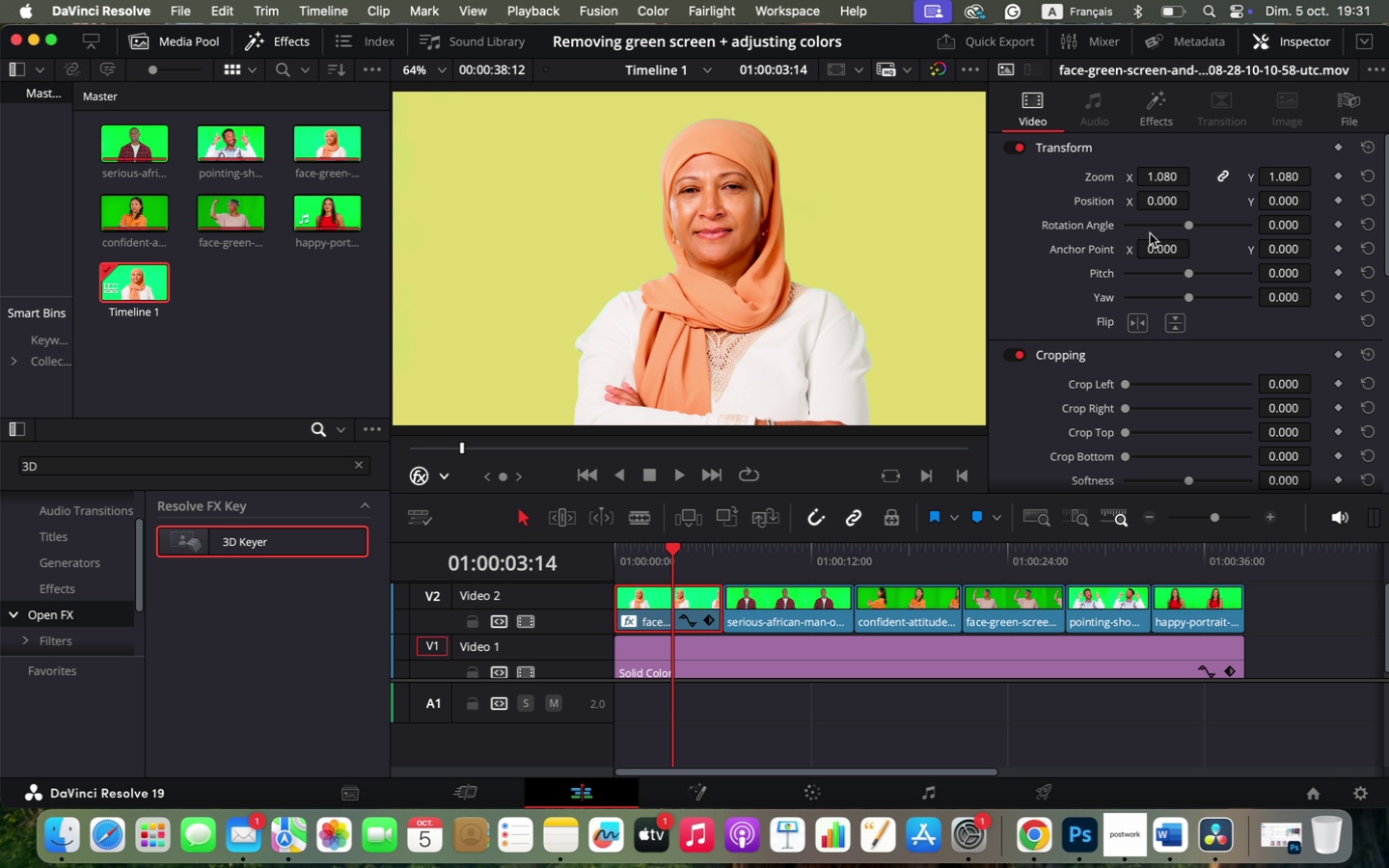 
left_click([1163, 92])
 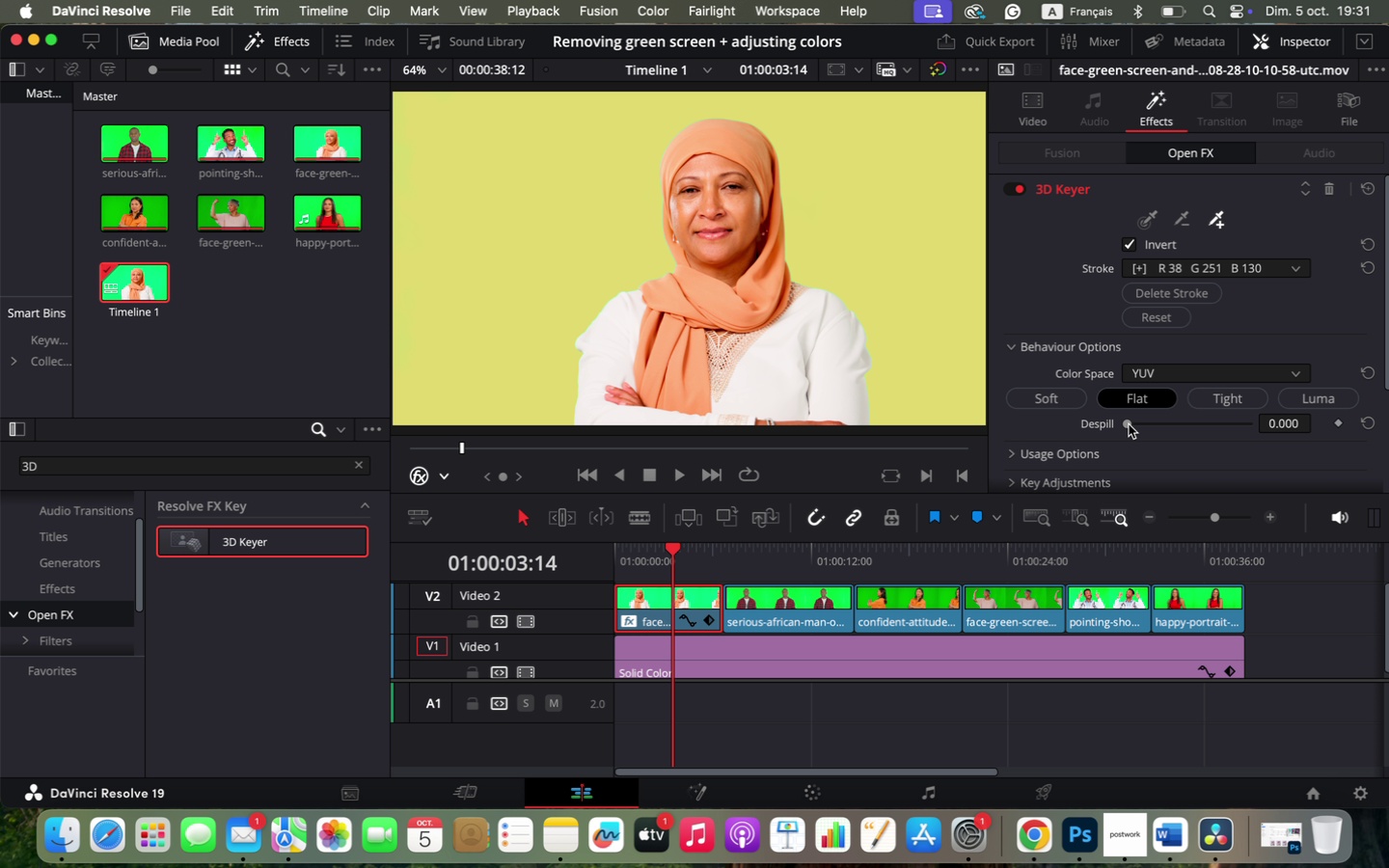 
left_click_drag(start_coordinate=[1129, 424], to_coordinate=[1223, 422])
 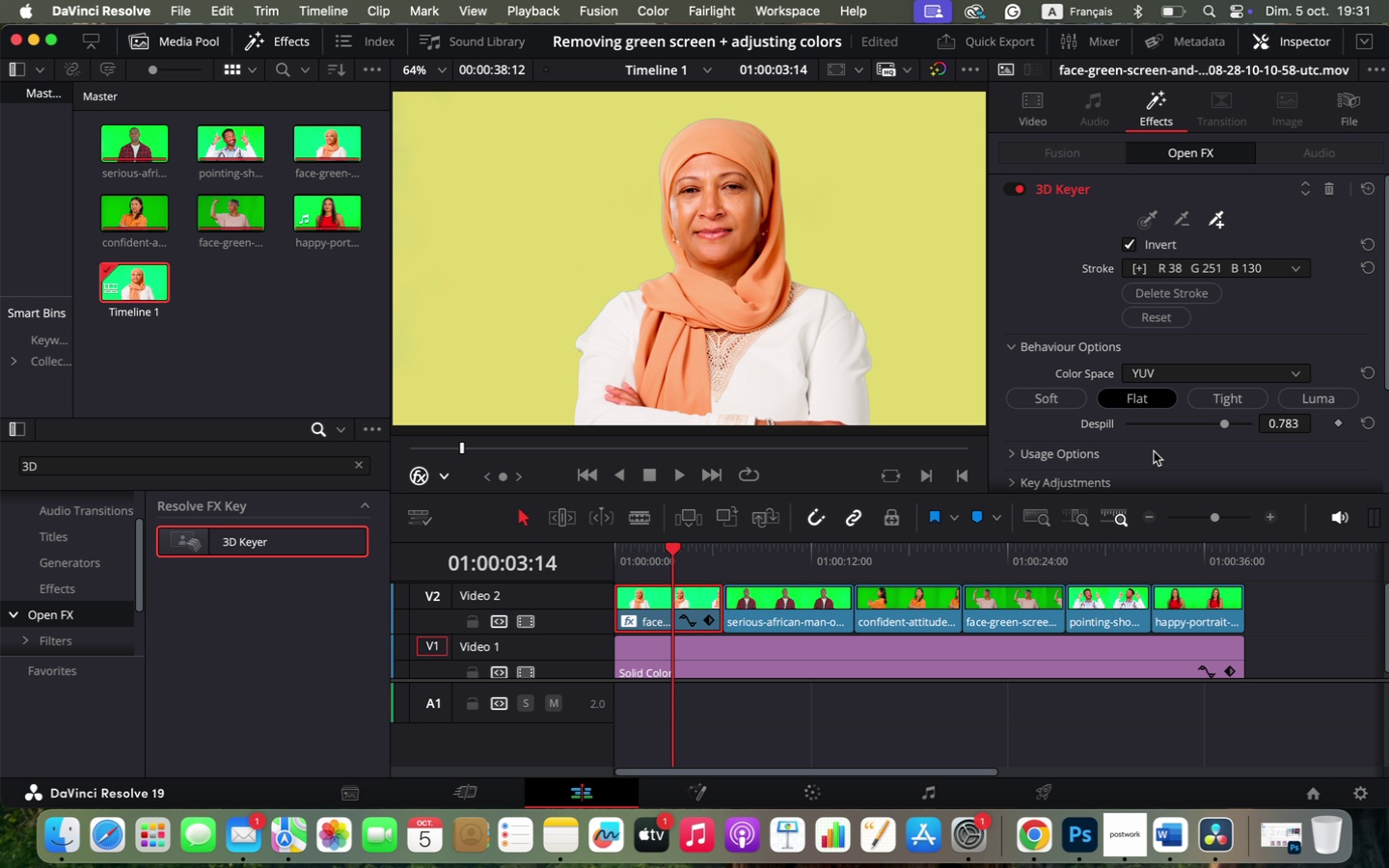 
scroll: coordinate [1154, 451], scroll_direction: down, amount: 2.0
 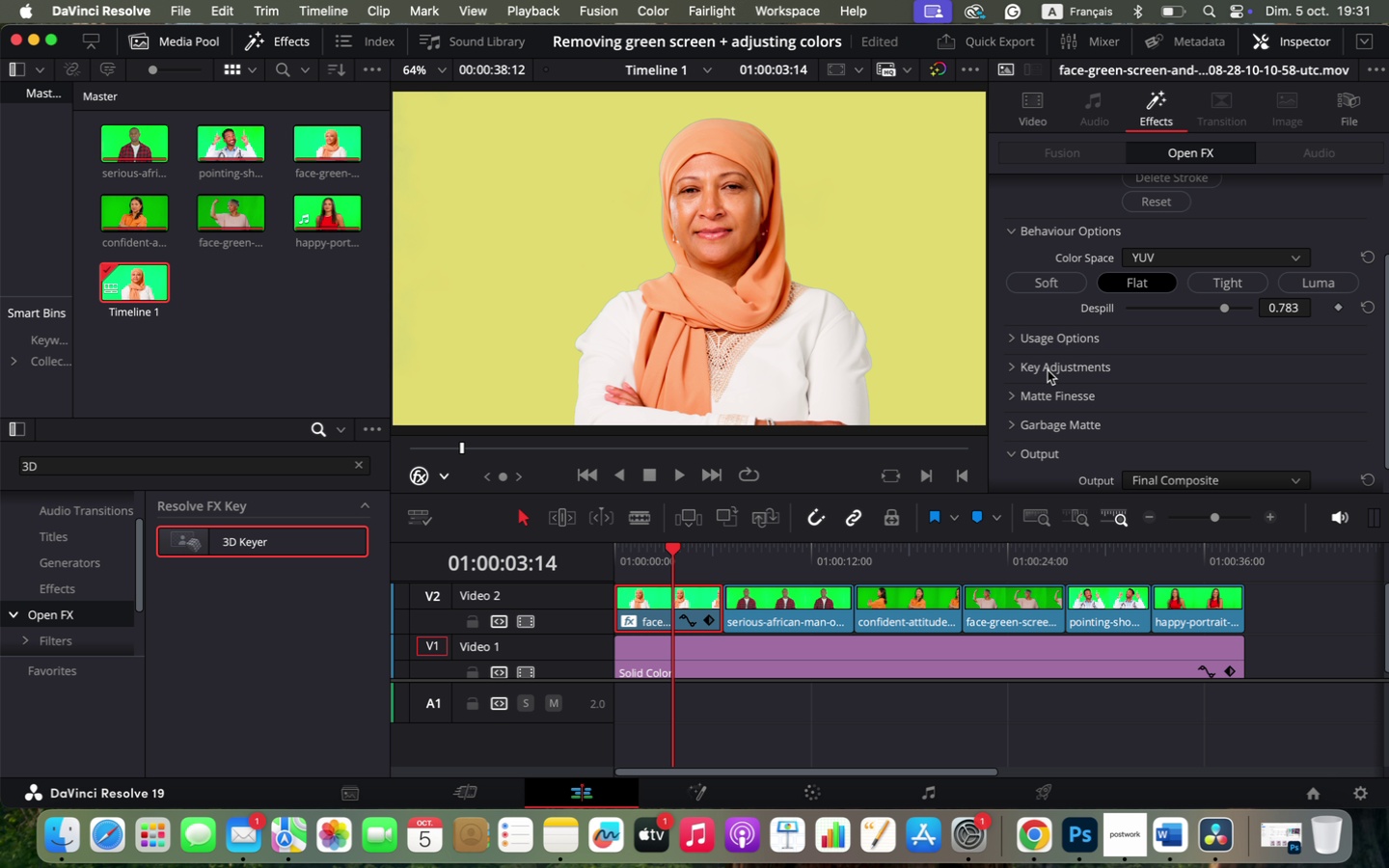 
left_click([1047, 370])
 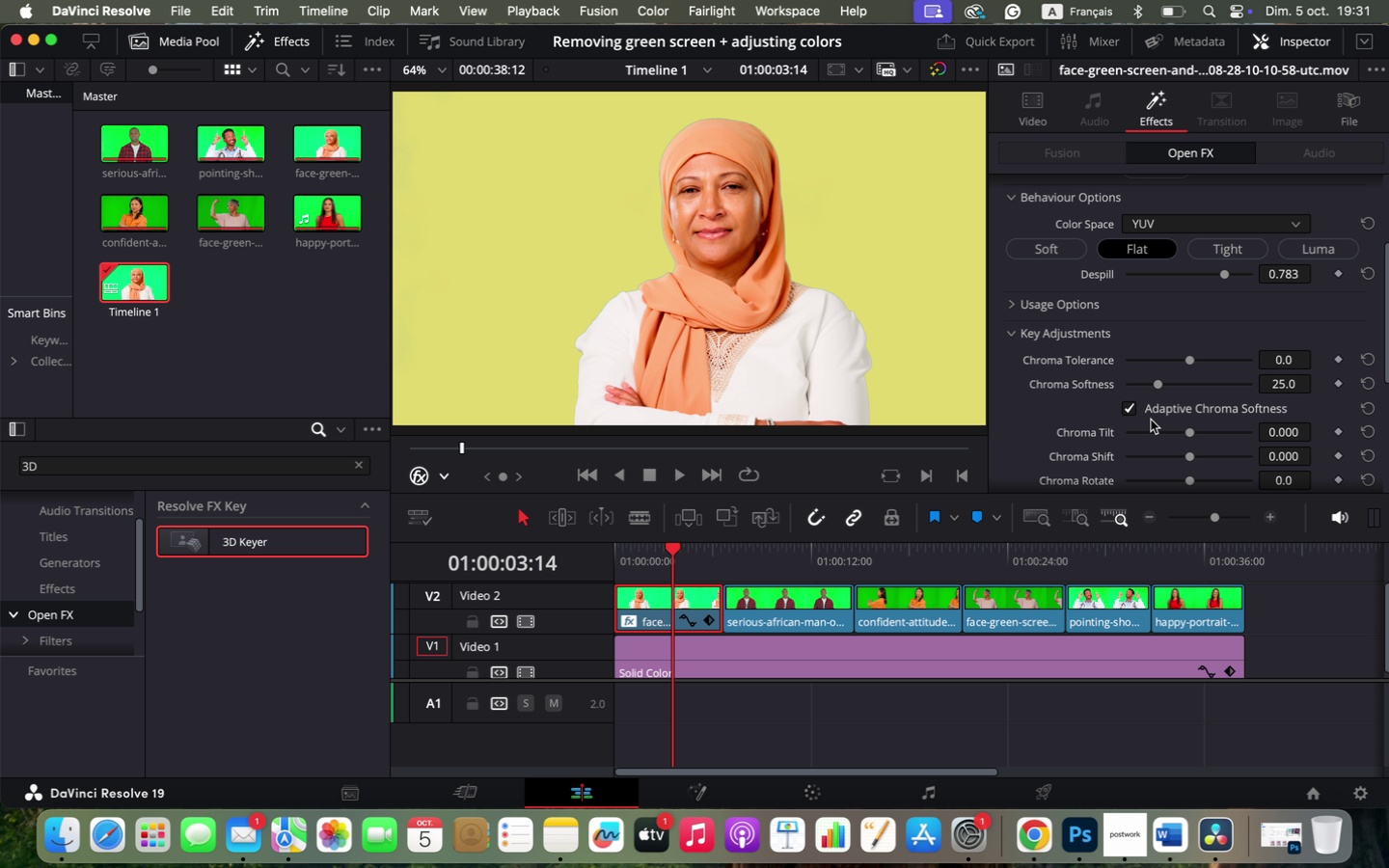 
scroll: coordinate [1151, 420], scroll_direction: down, amount: 4.0
 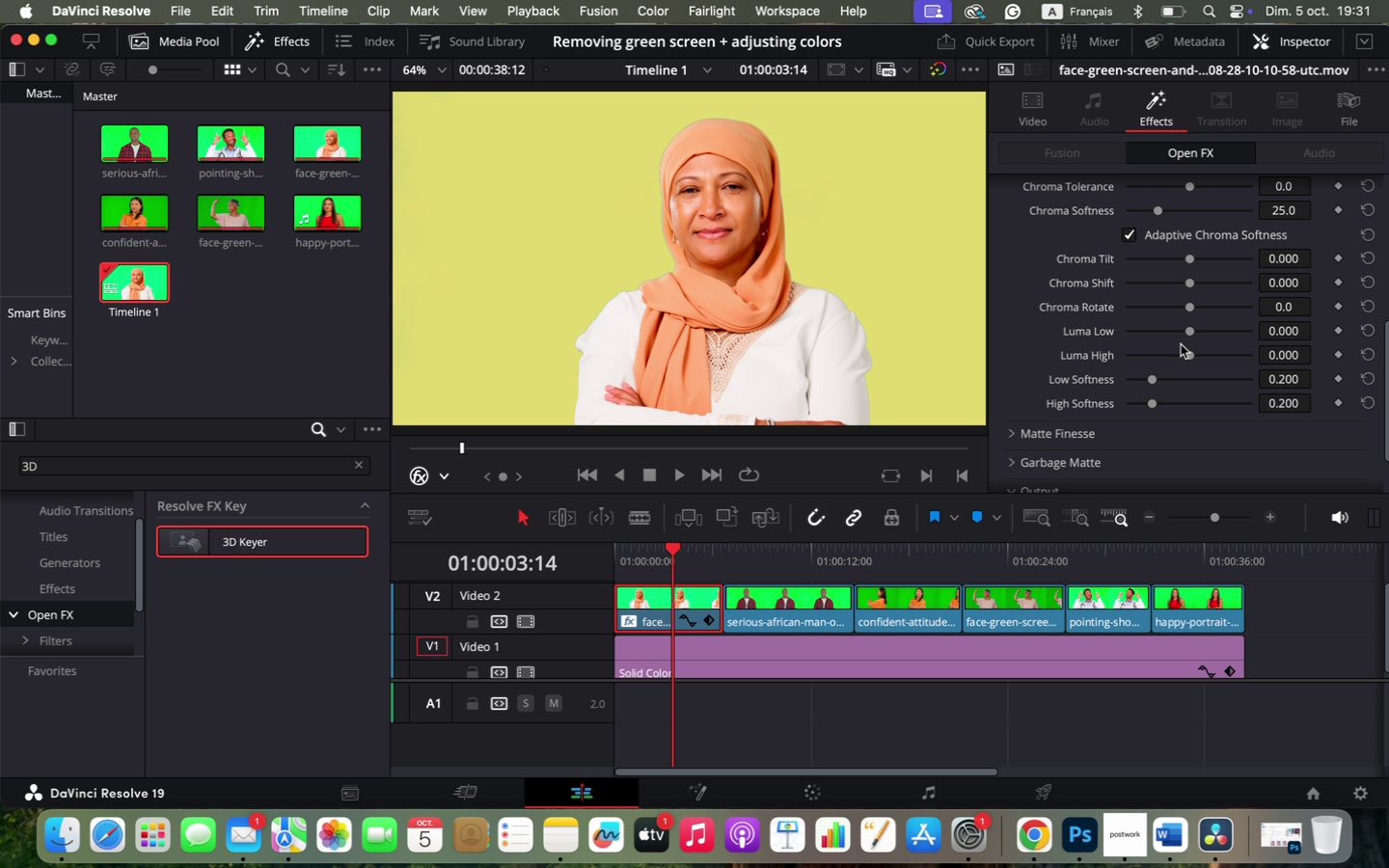 
wait(5.43)
 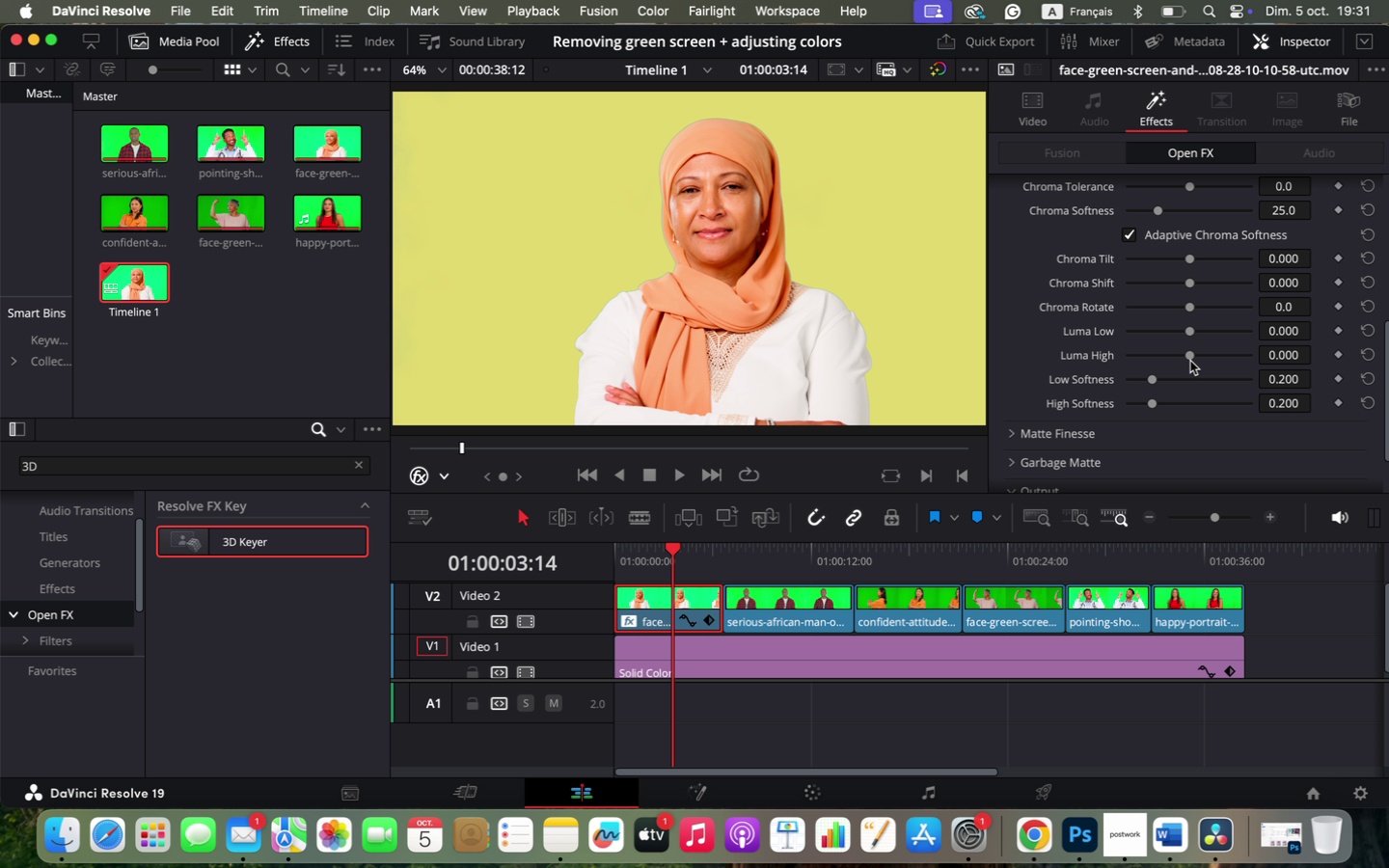 
left_click([1072, 428])
 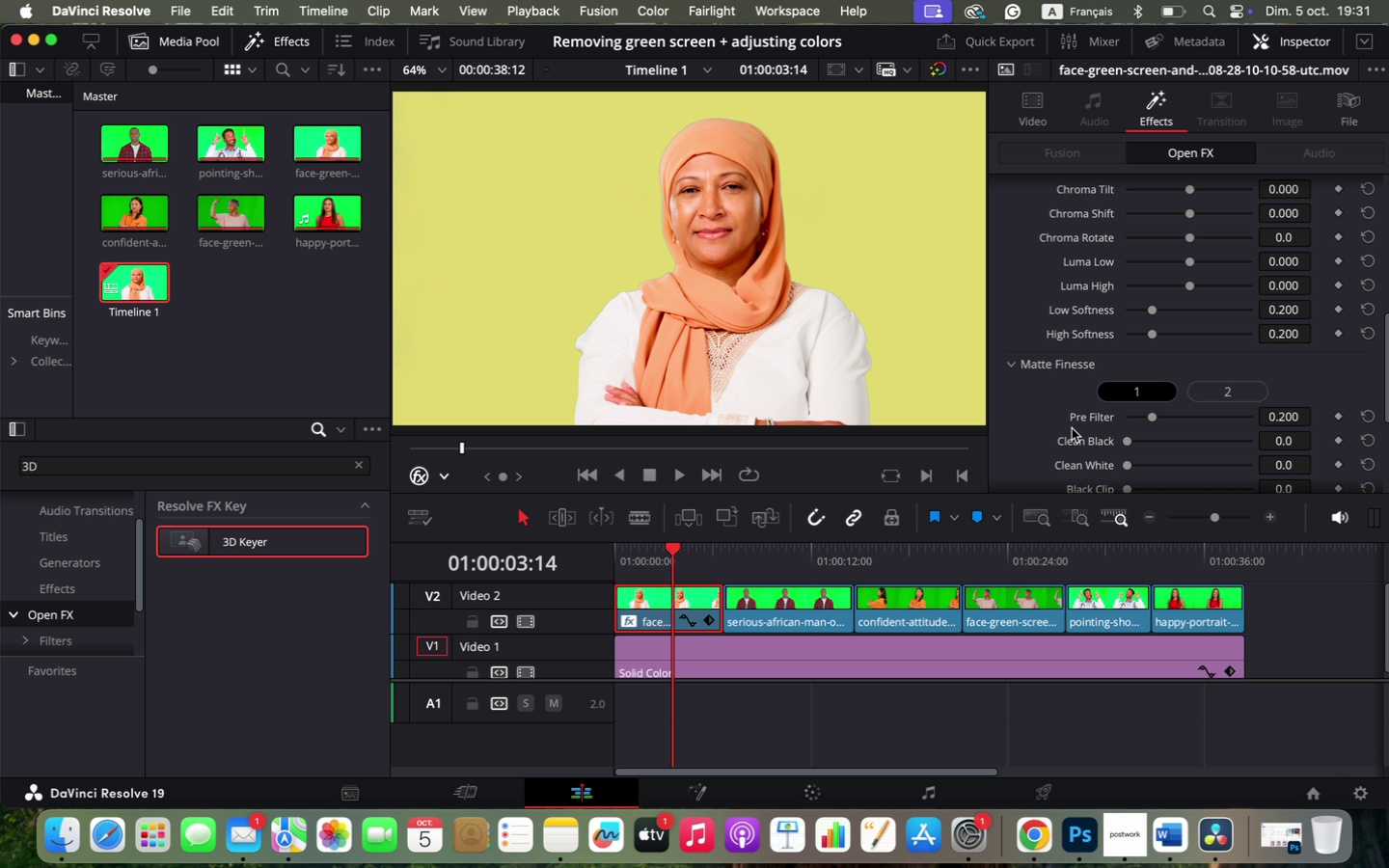 